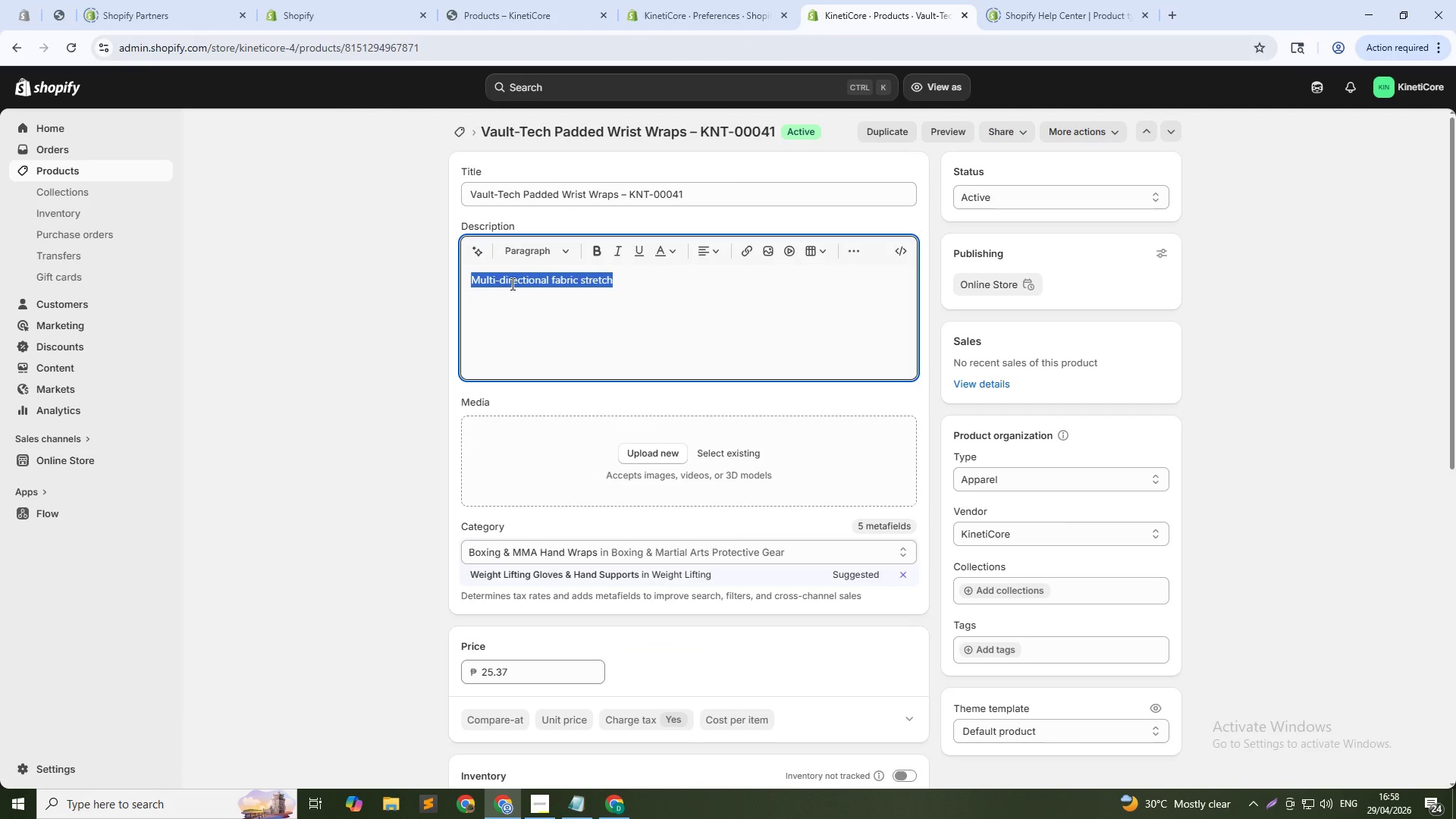 
key(Control+V)
 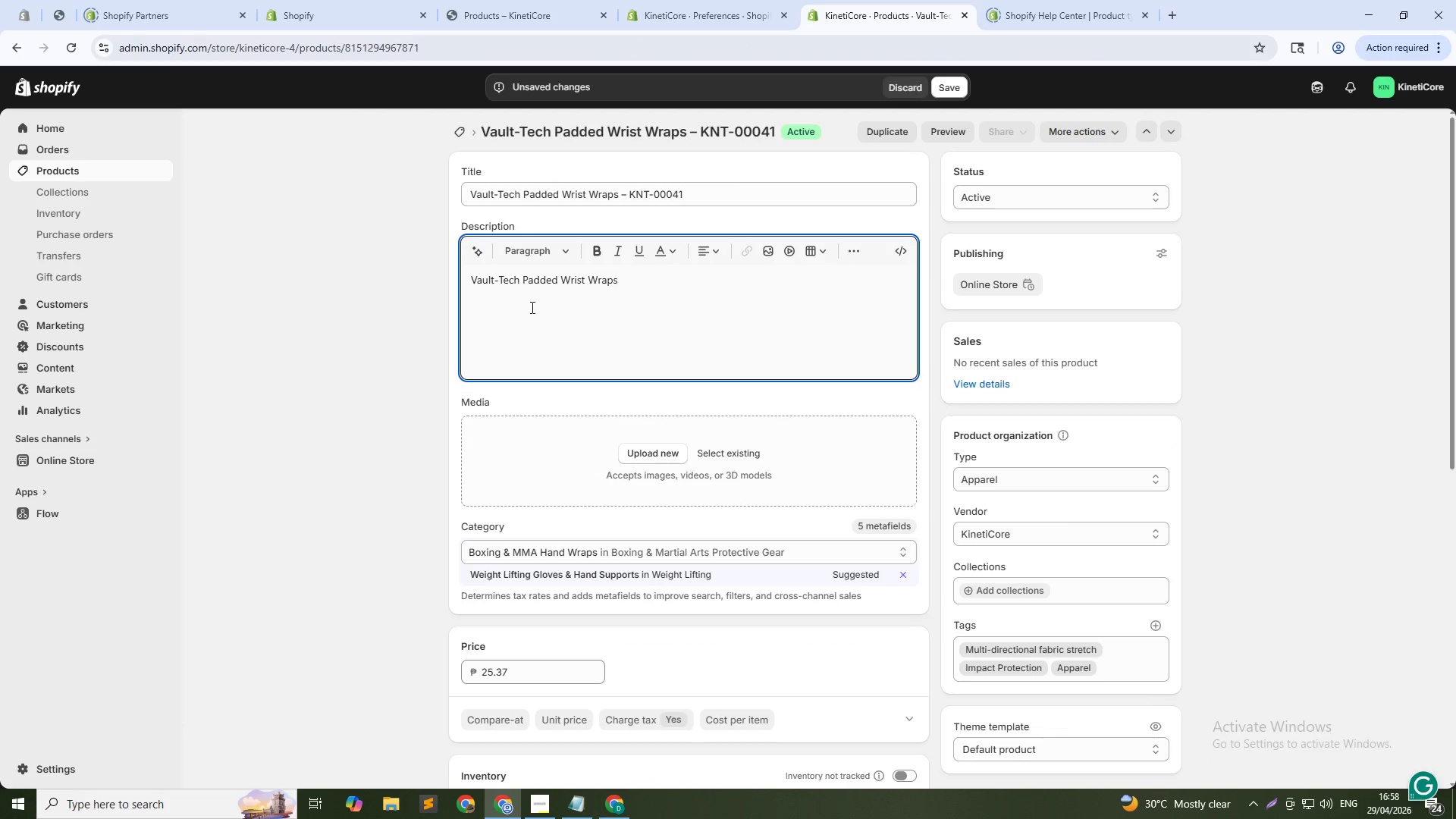 
type( feature stretchable fabric)
 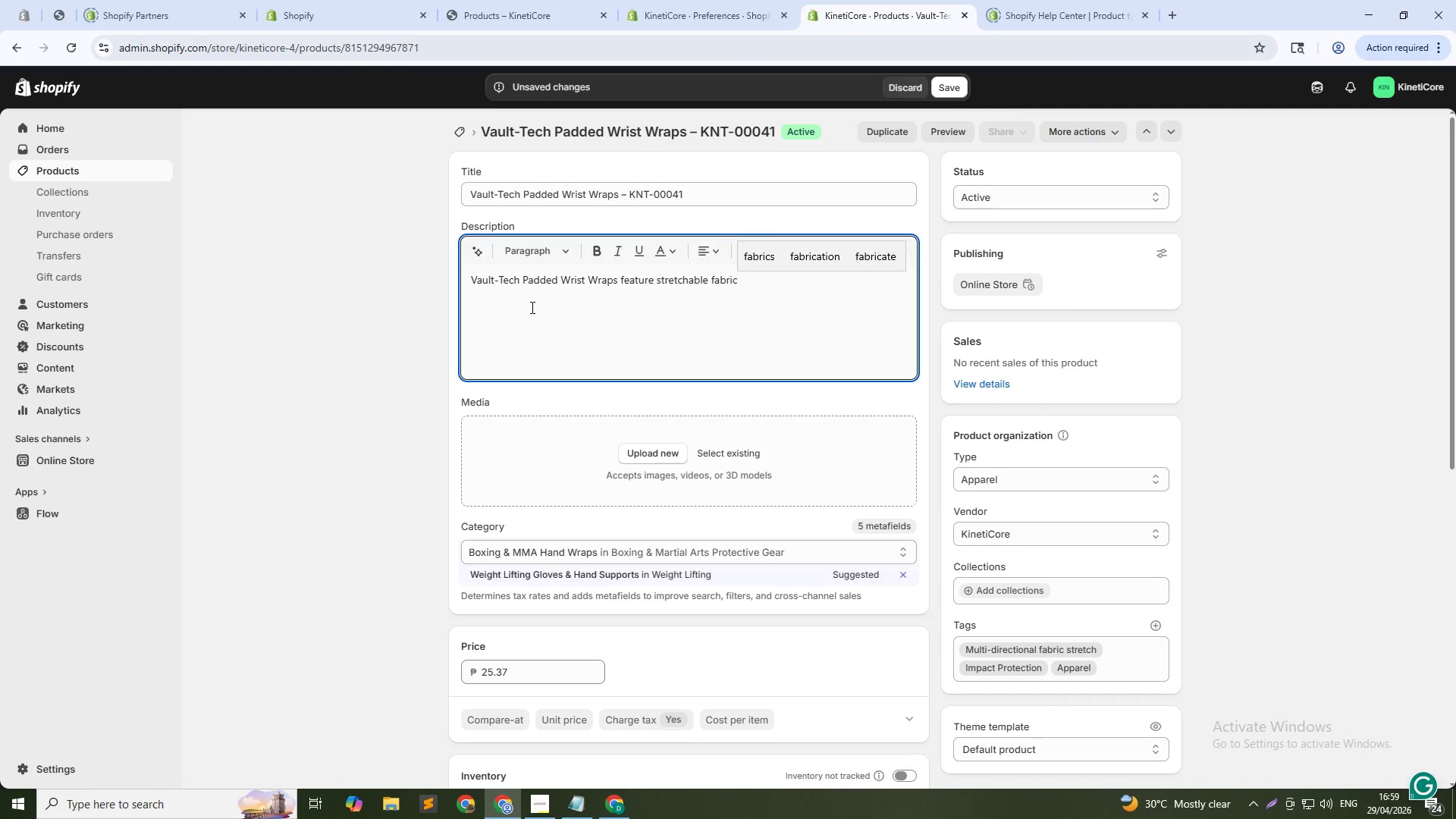 
wait(5.52)
 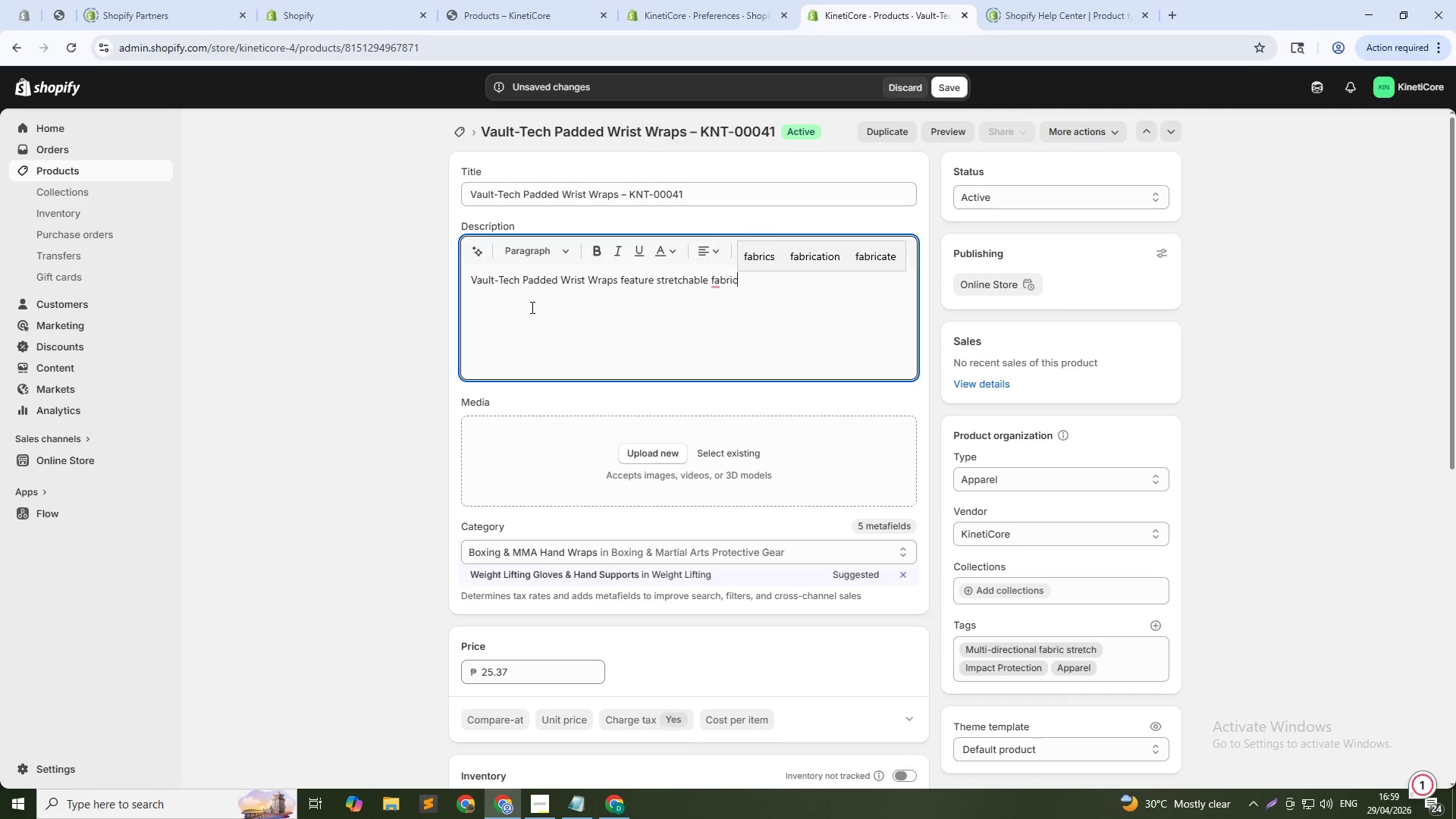 
type( that moves with your wrist while providn)
key(Backspace)
type(ing basic impct protectin. The thin gel padding absorbd)
key(Backspace)
key(Backspace)
key(Backspace)
key(Backspace)
 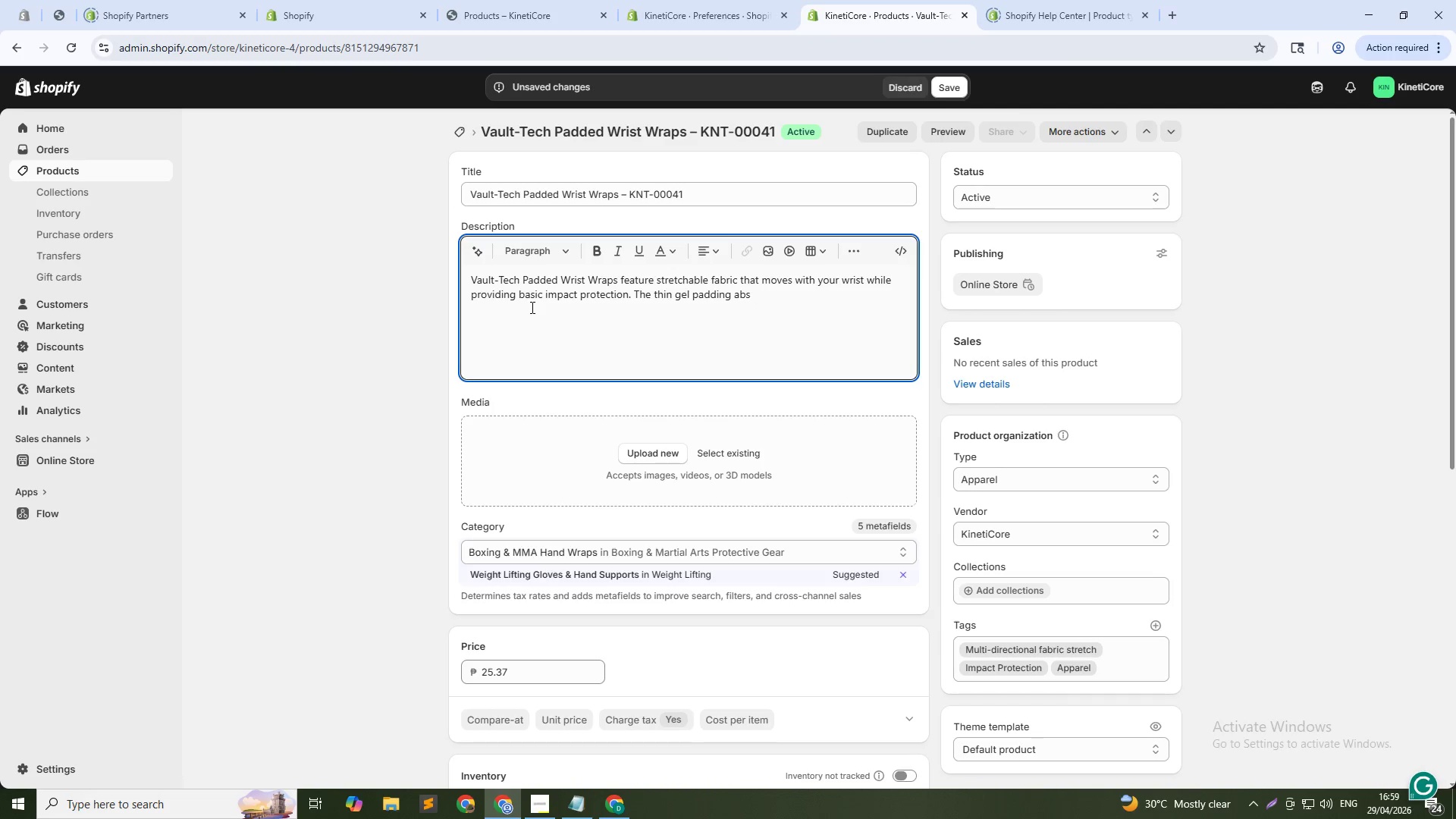 
wait(5.27)
 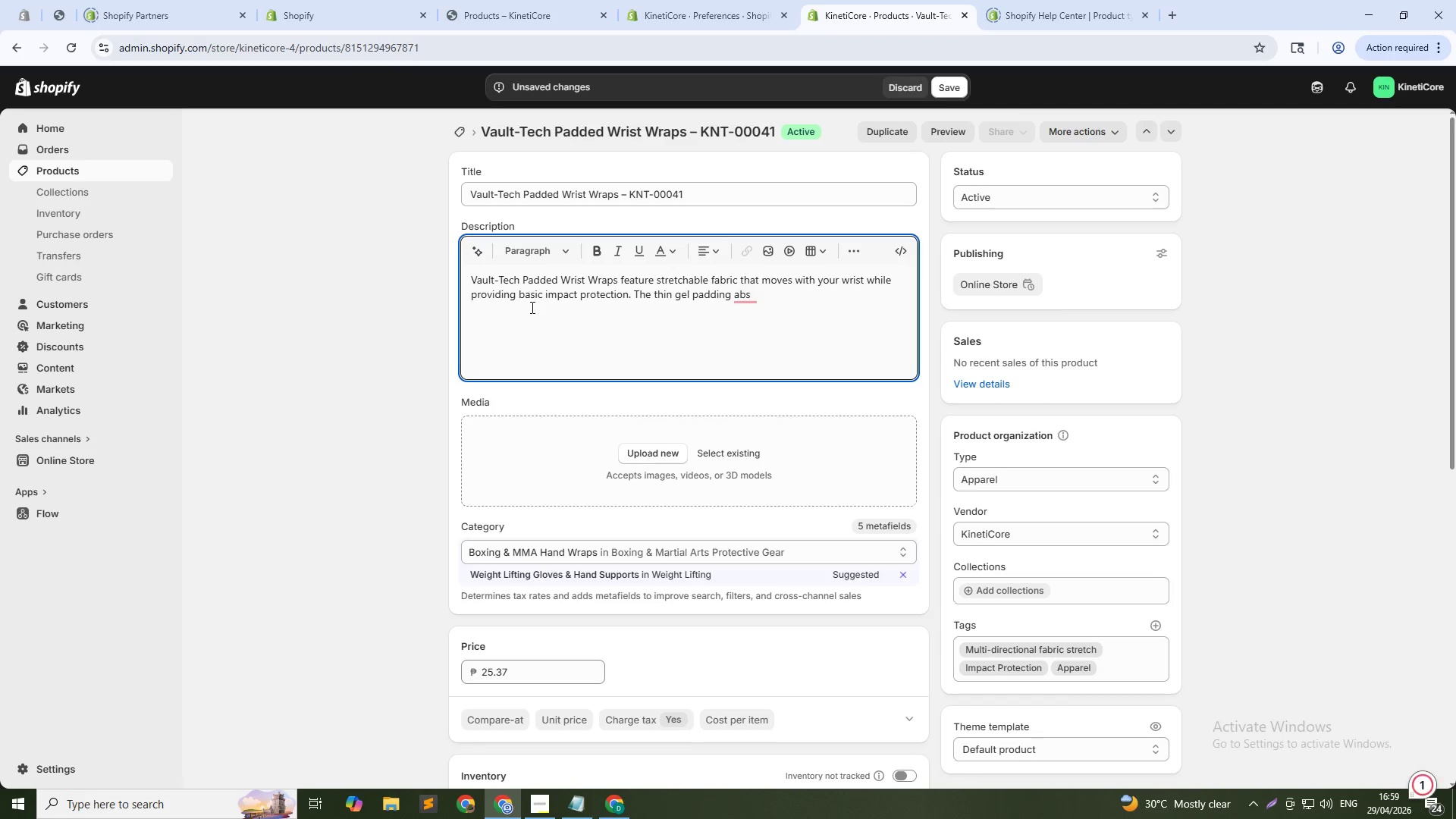 
type(ords shock without resticting mobility. Adjustable strap for custom fit. Built fOR)
key(Backspace)
key(Backspace)
type(or)
 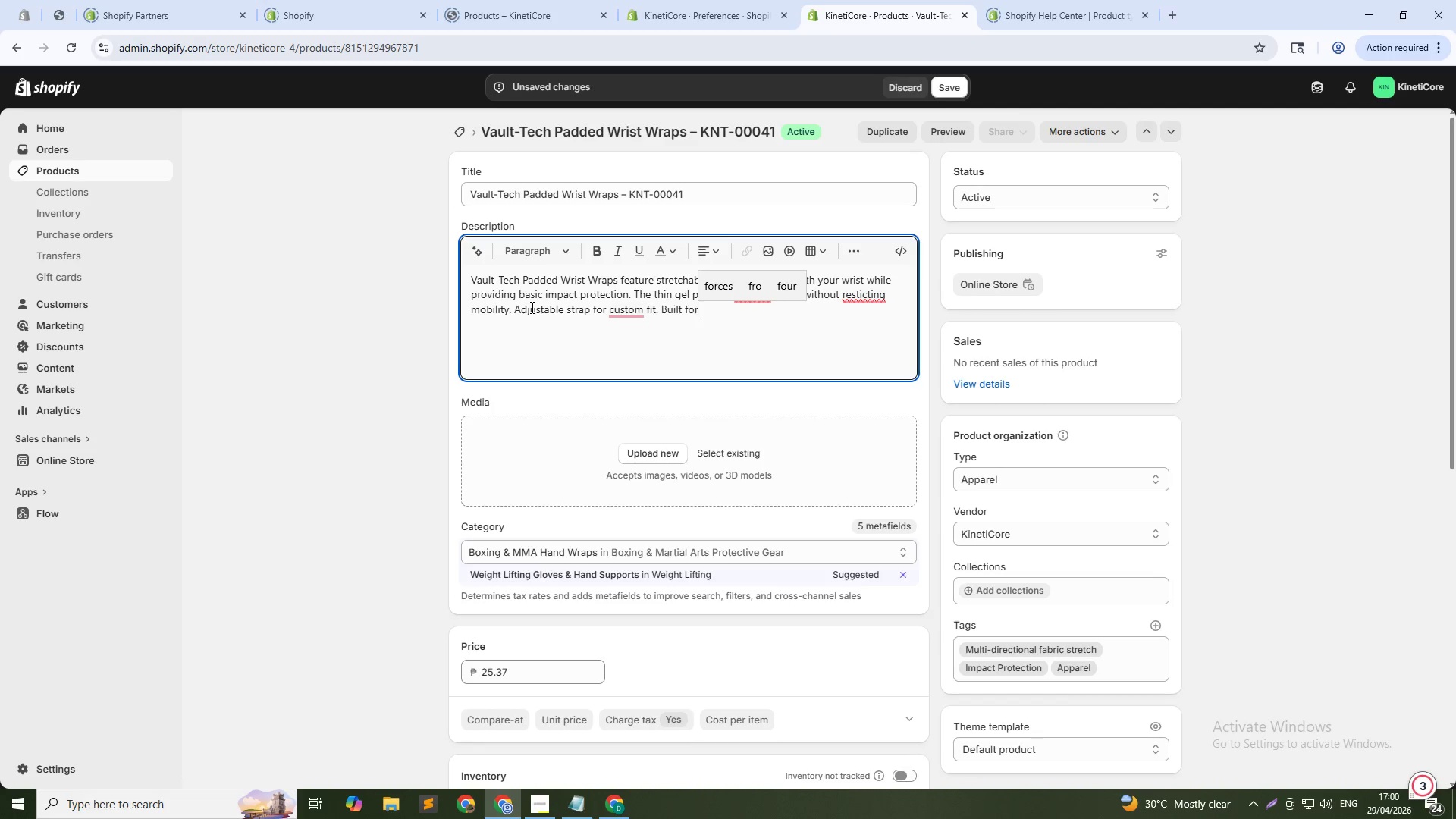 
type( athletes who need wrist protection without sacrificing flexibility.)
 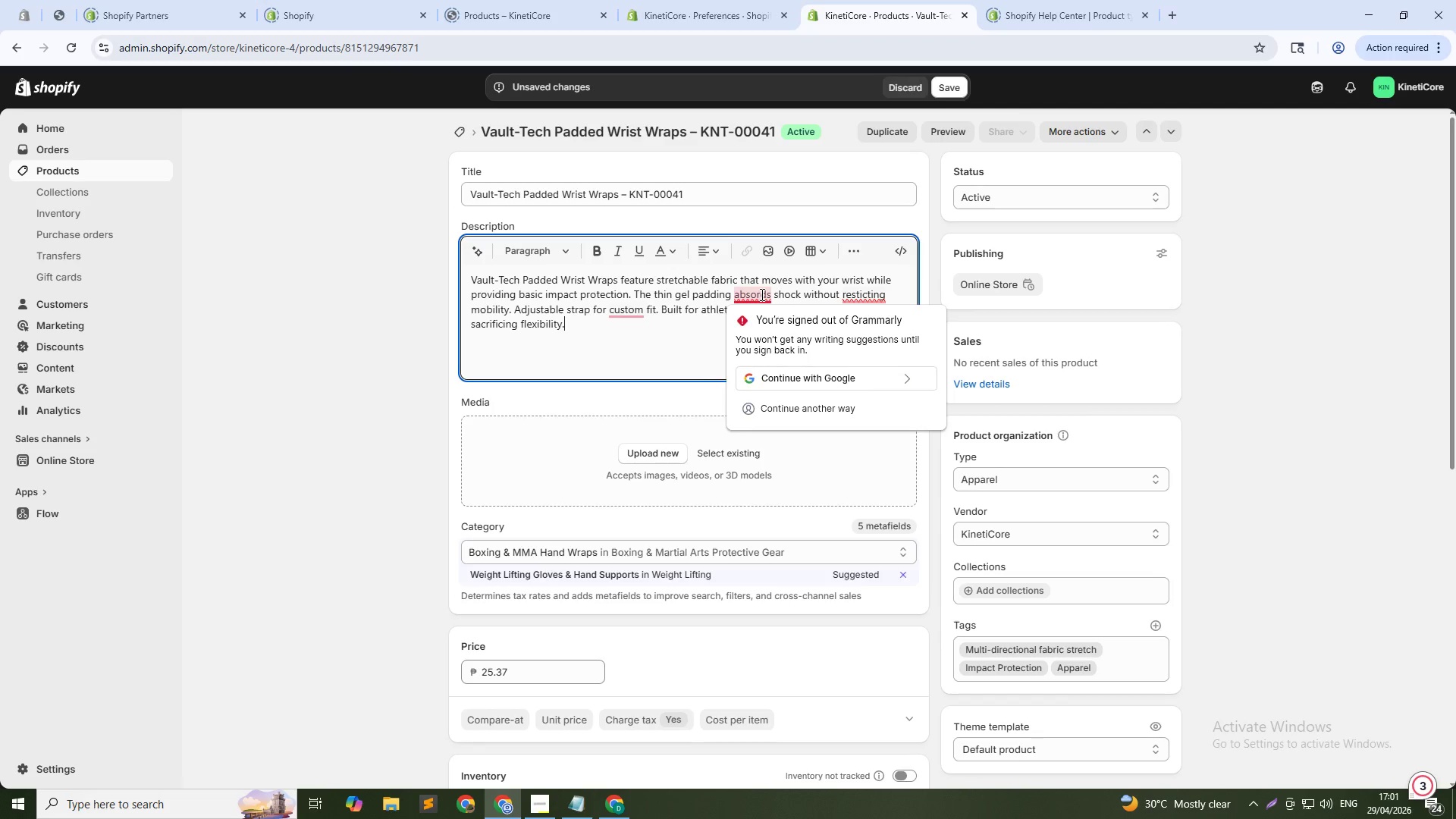 
wait(5.61)
 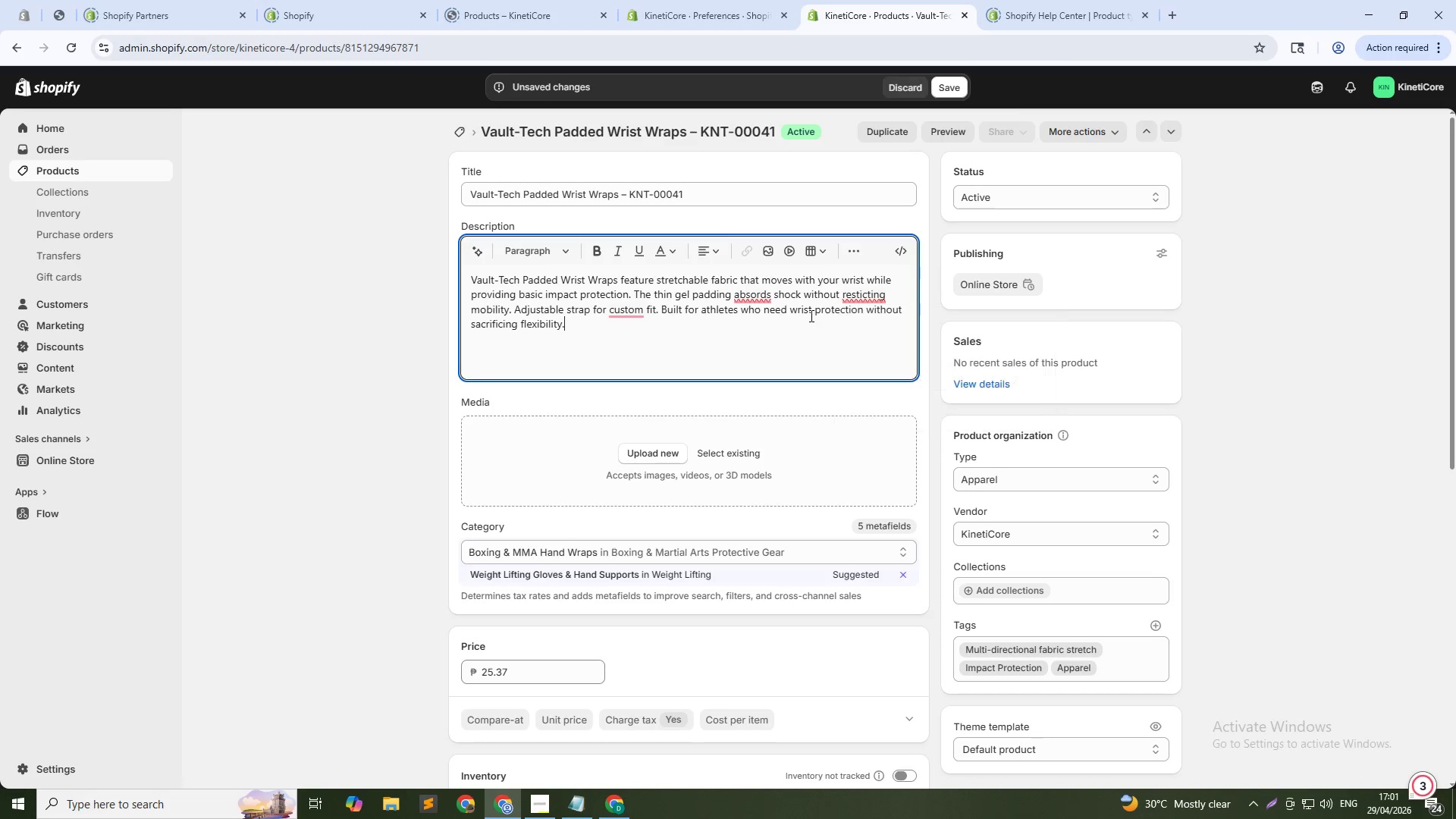 
left_click([767, 295])
 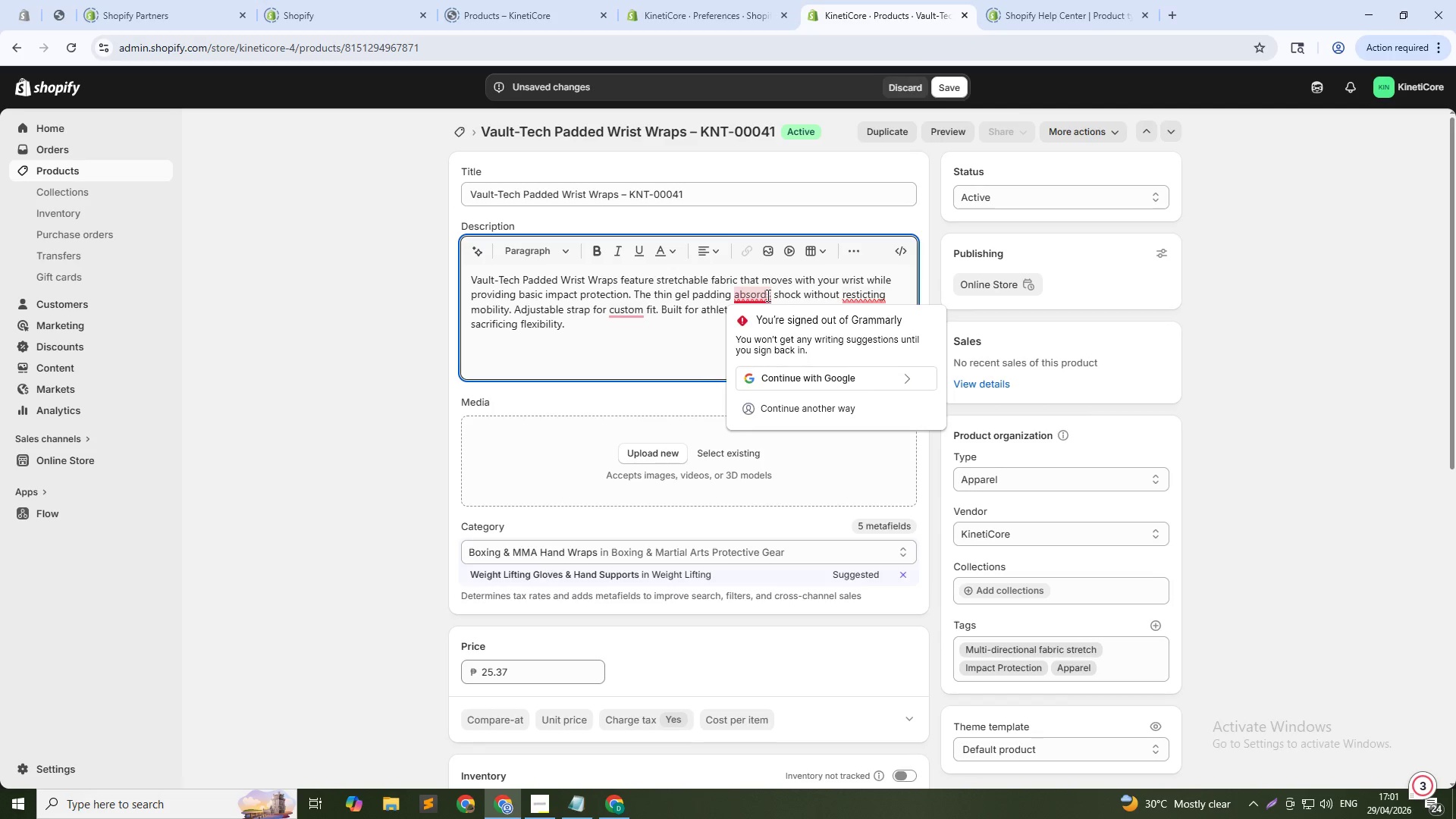 
key(Equal)
 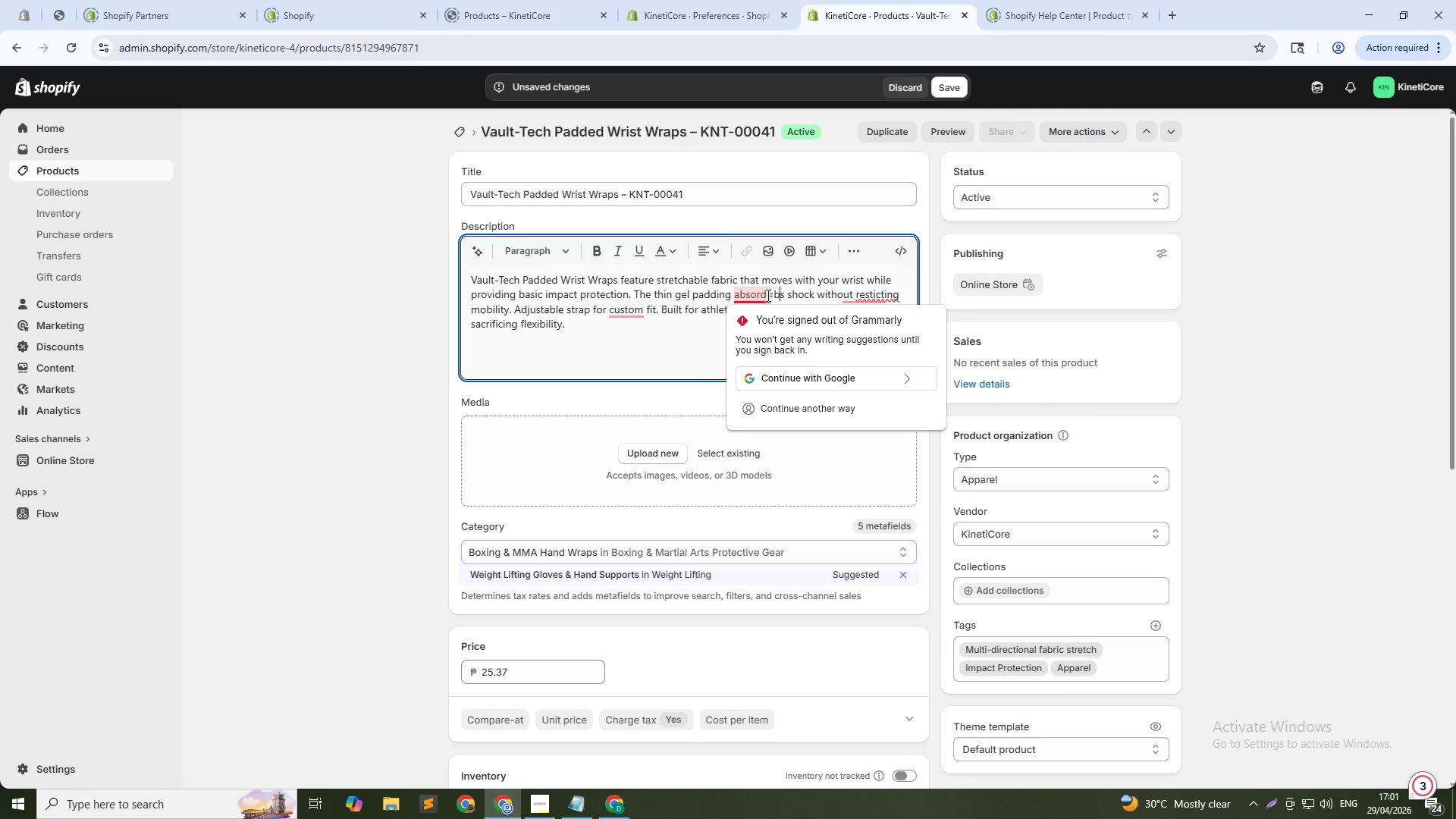 
key(B)
 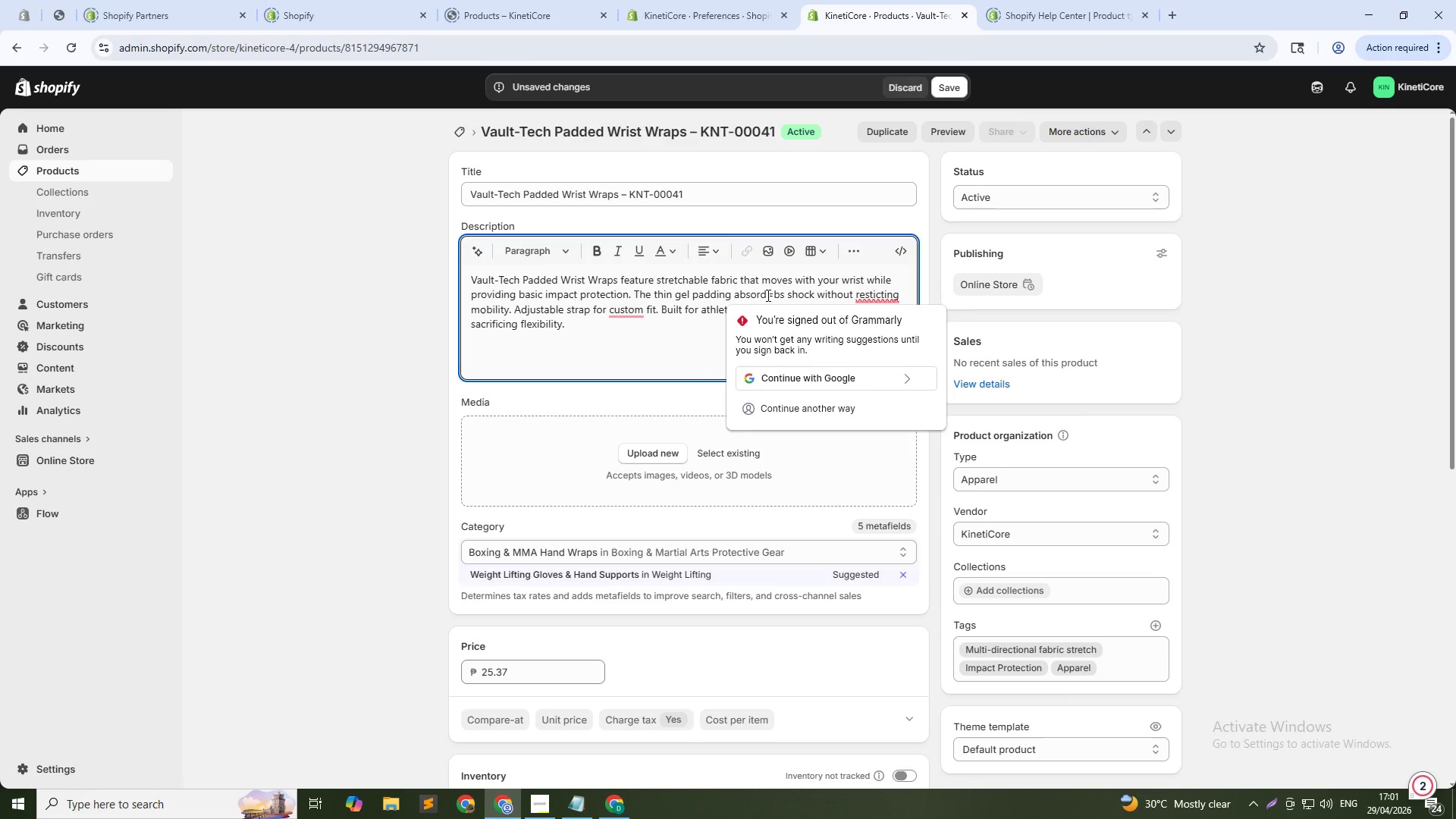 
key(Backspace)
 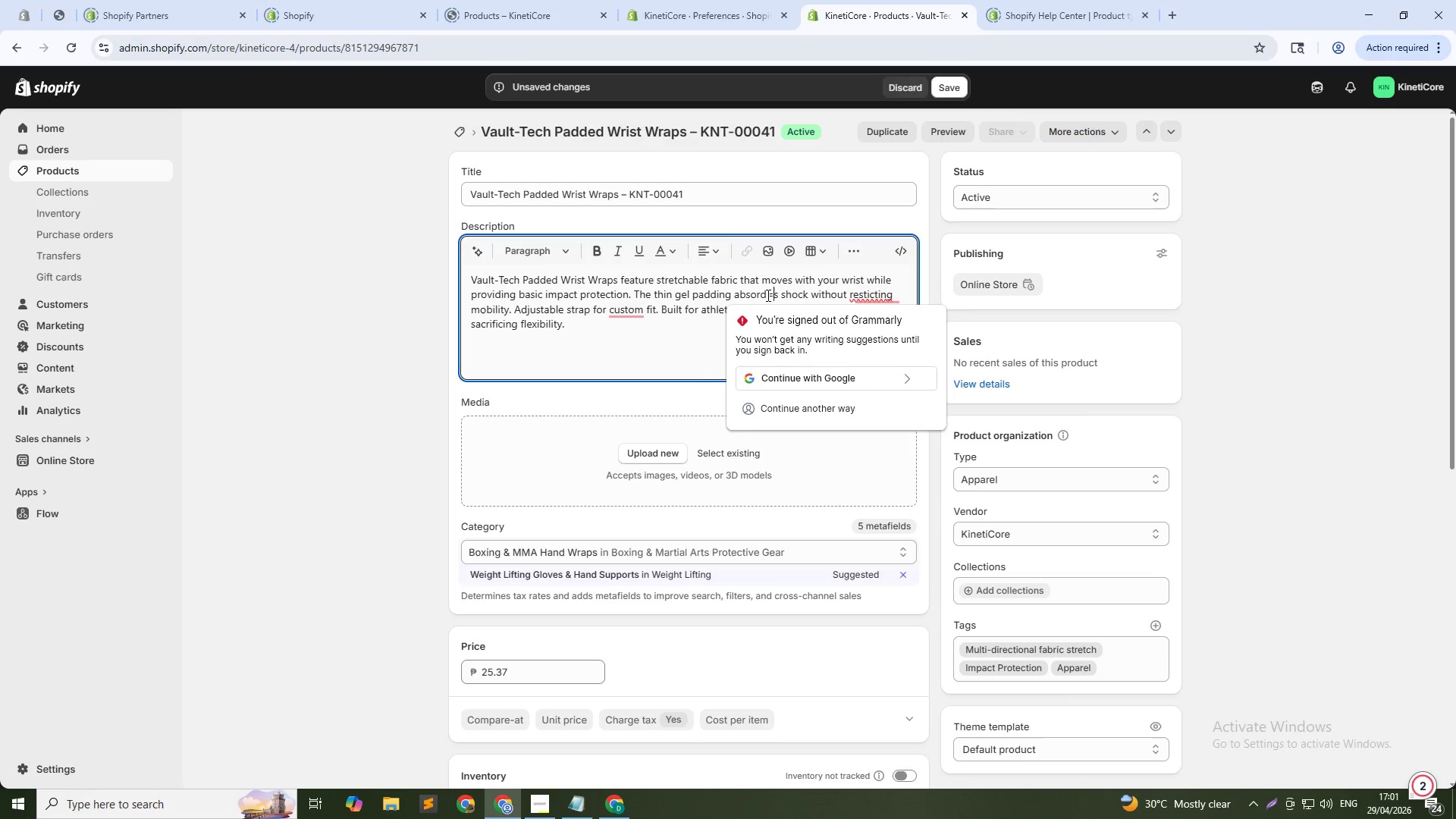 
key(Backspace)
 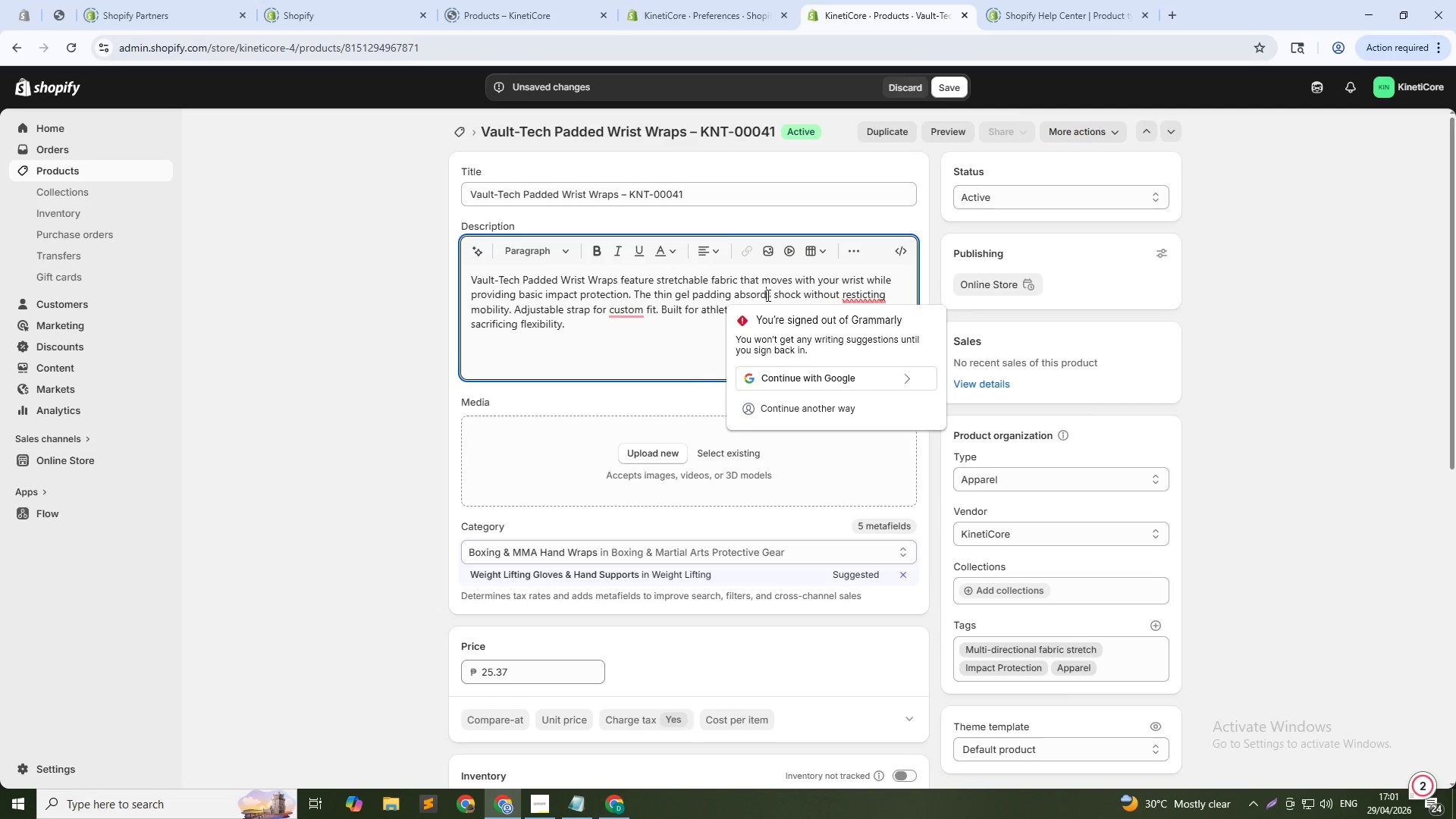 
key(Backspace)
 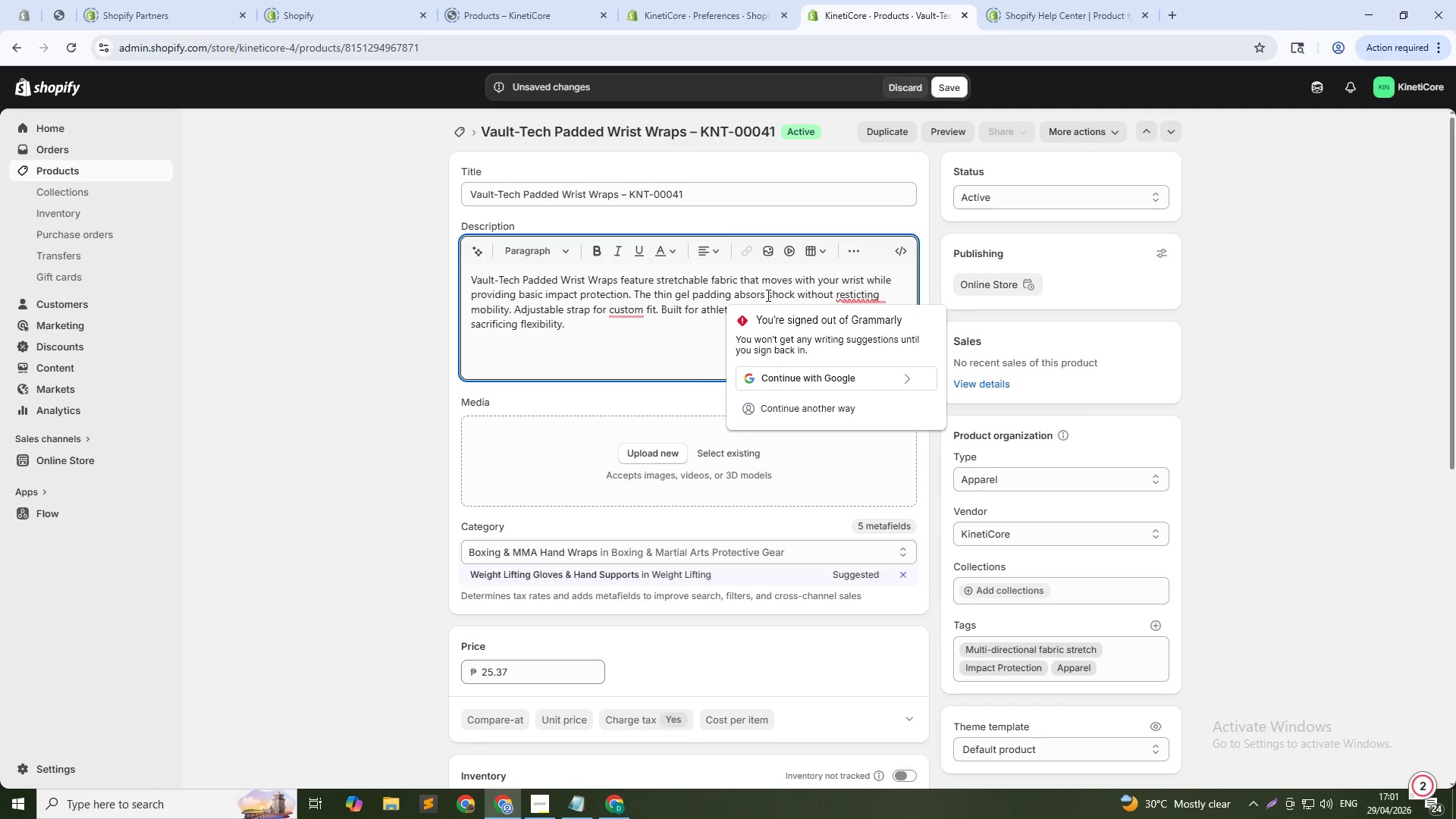 
key(B)
 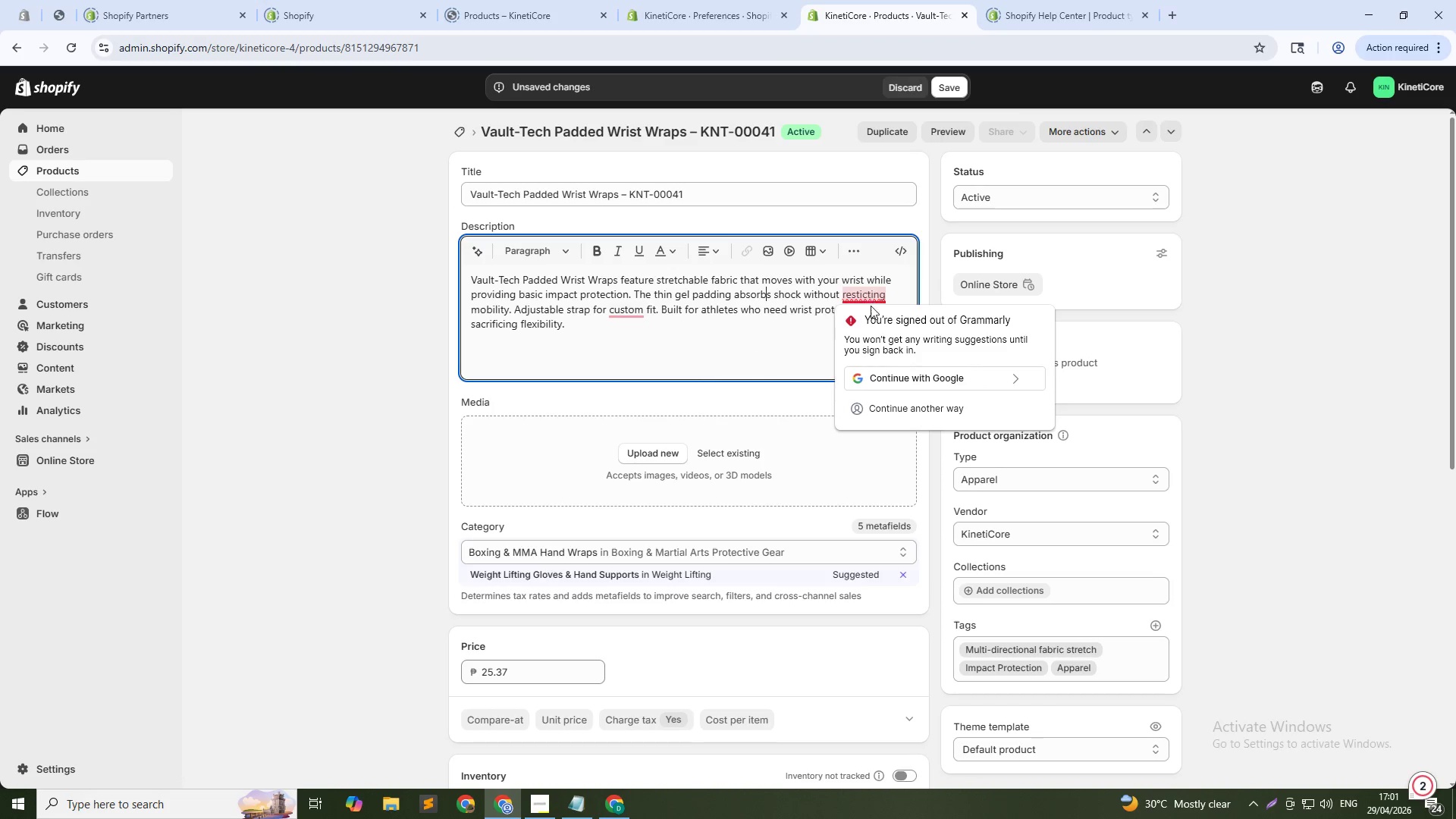 
wait(5.88)
 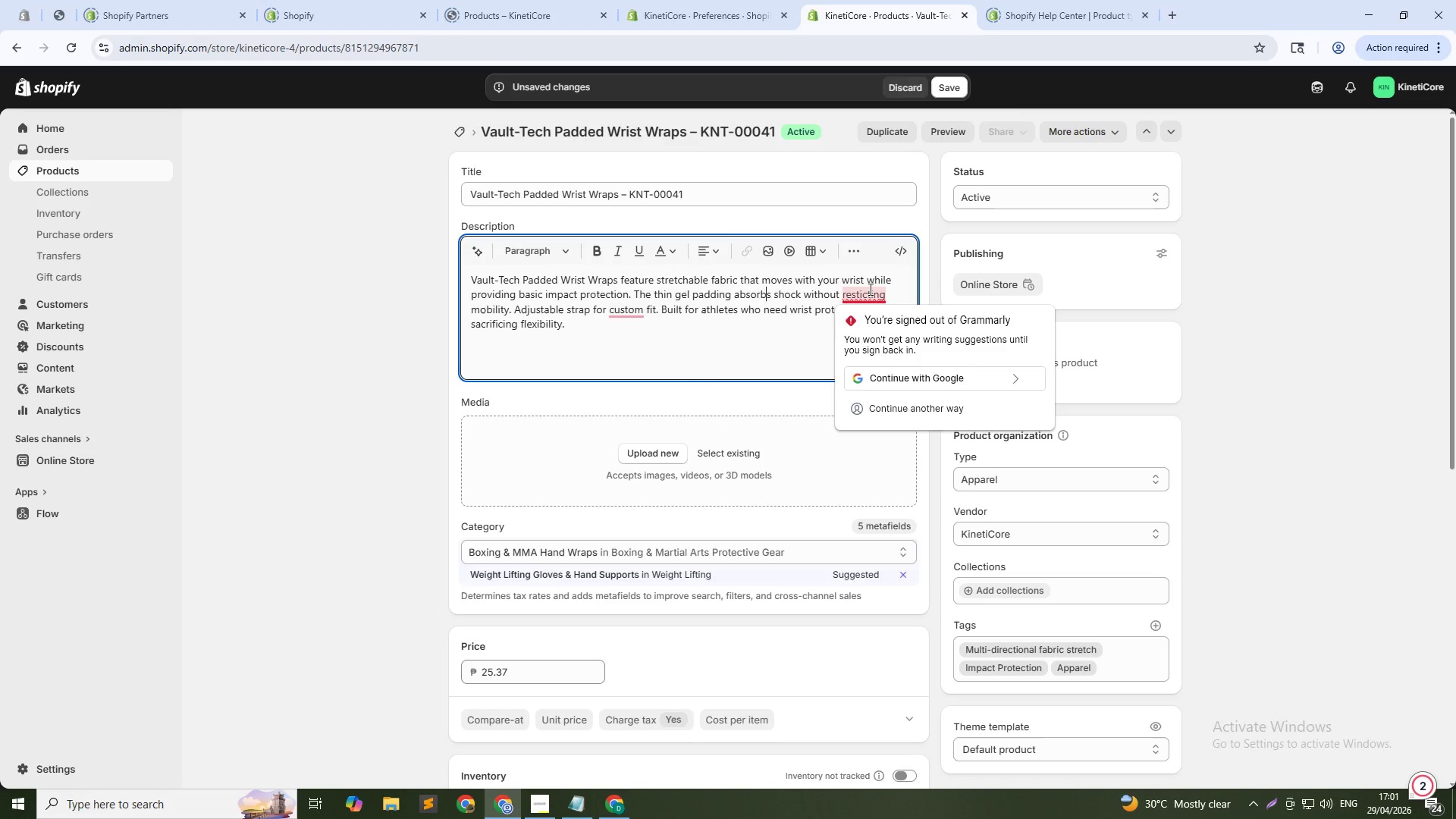 
left_click([859, 292])
 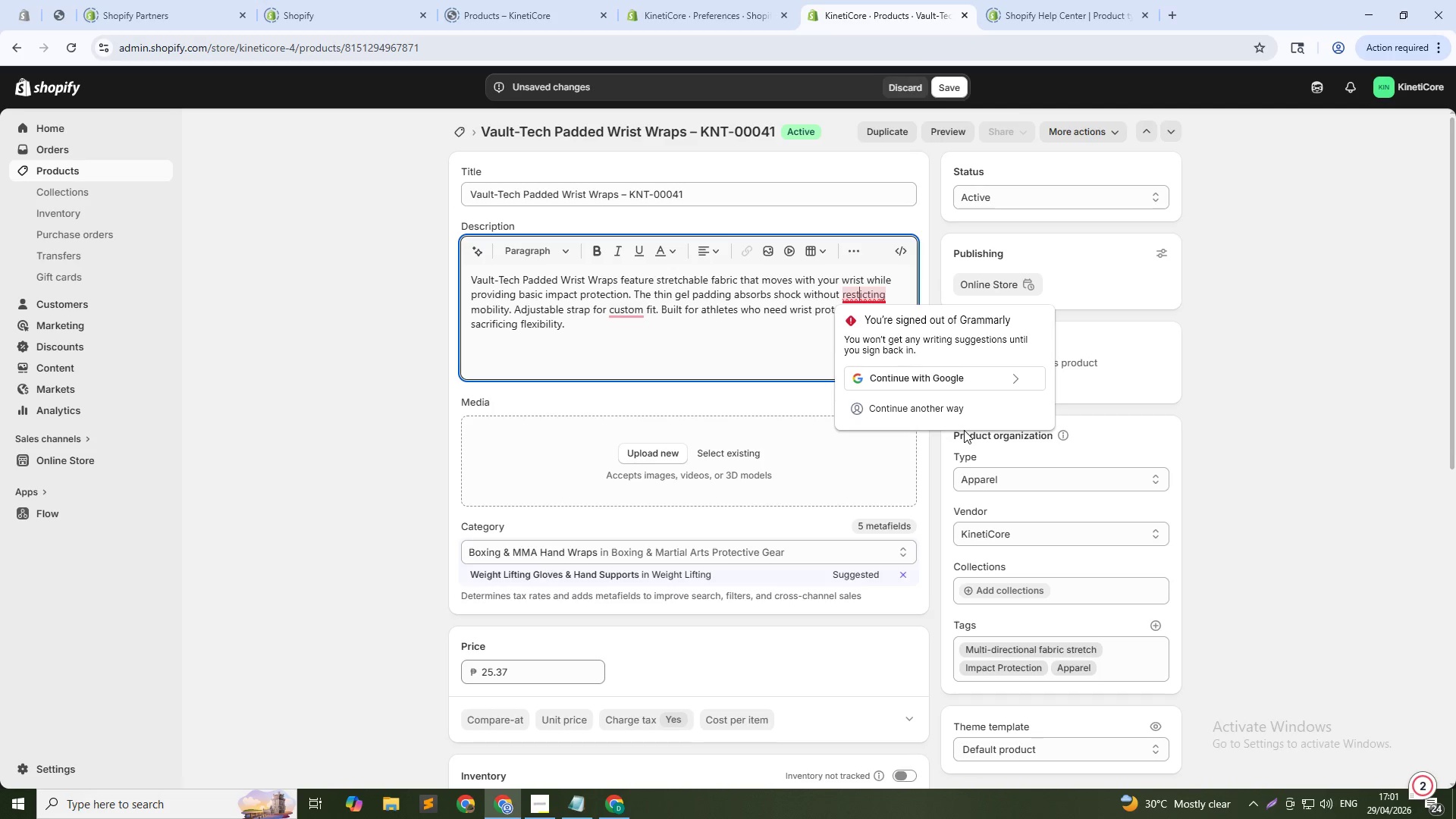 
key(R)
 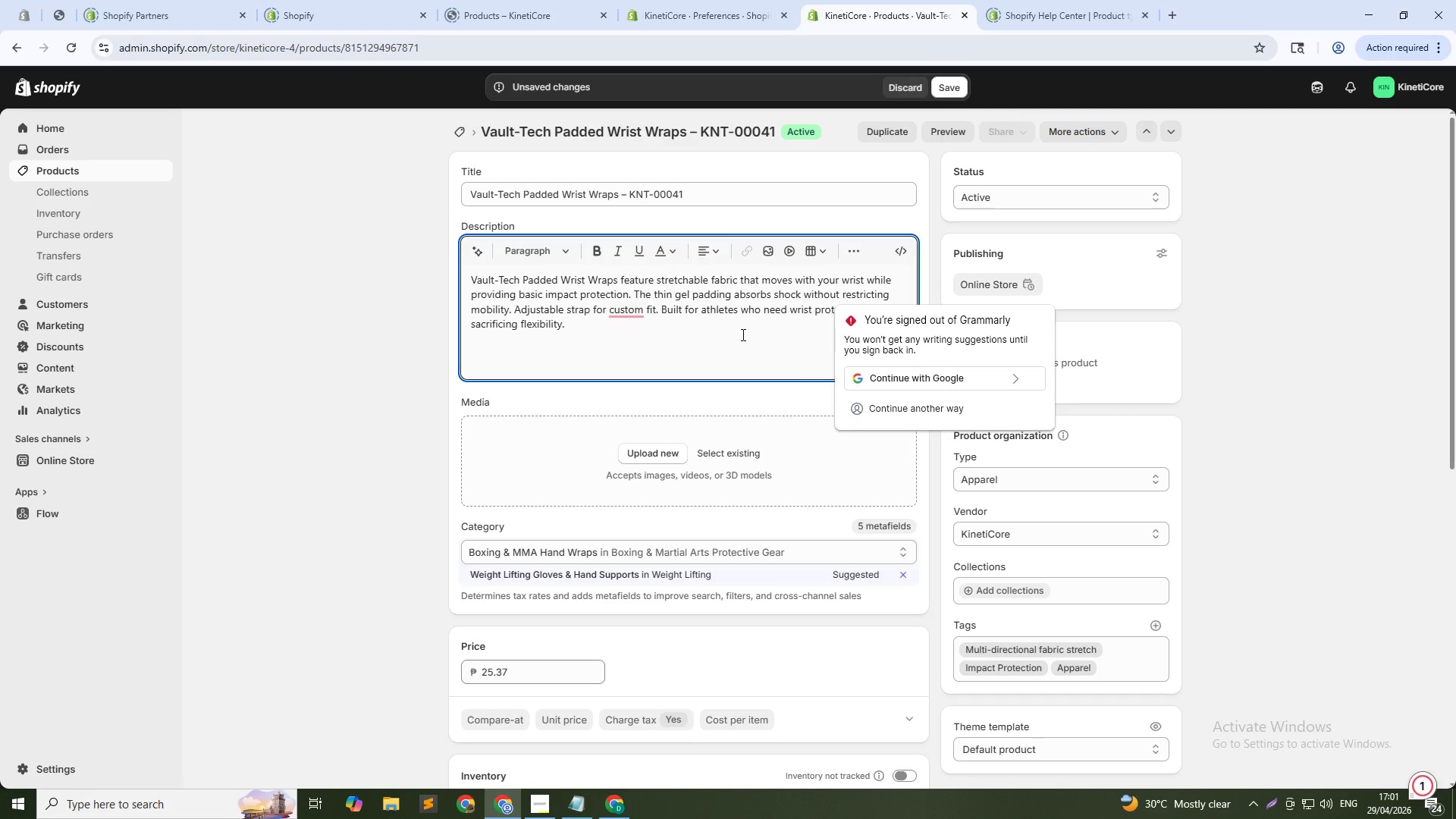 
left_click([742, 334])
 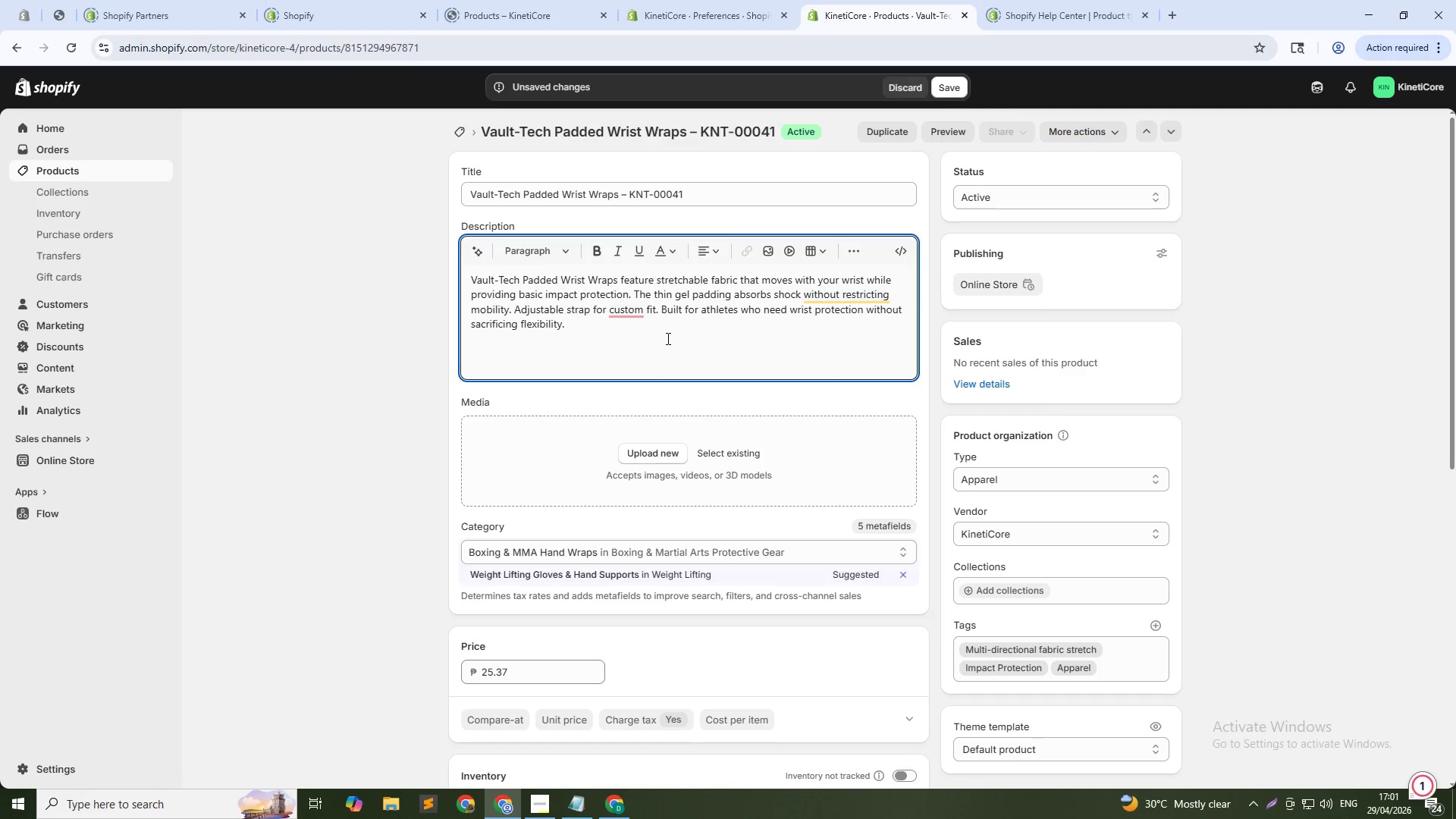 
scroll: coordinate [654, 331], scroll_direction: down, amount: 24.0
 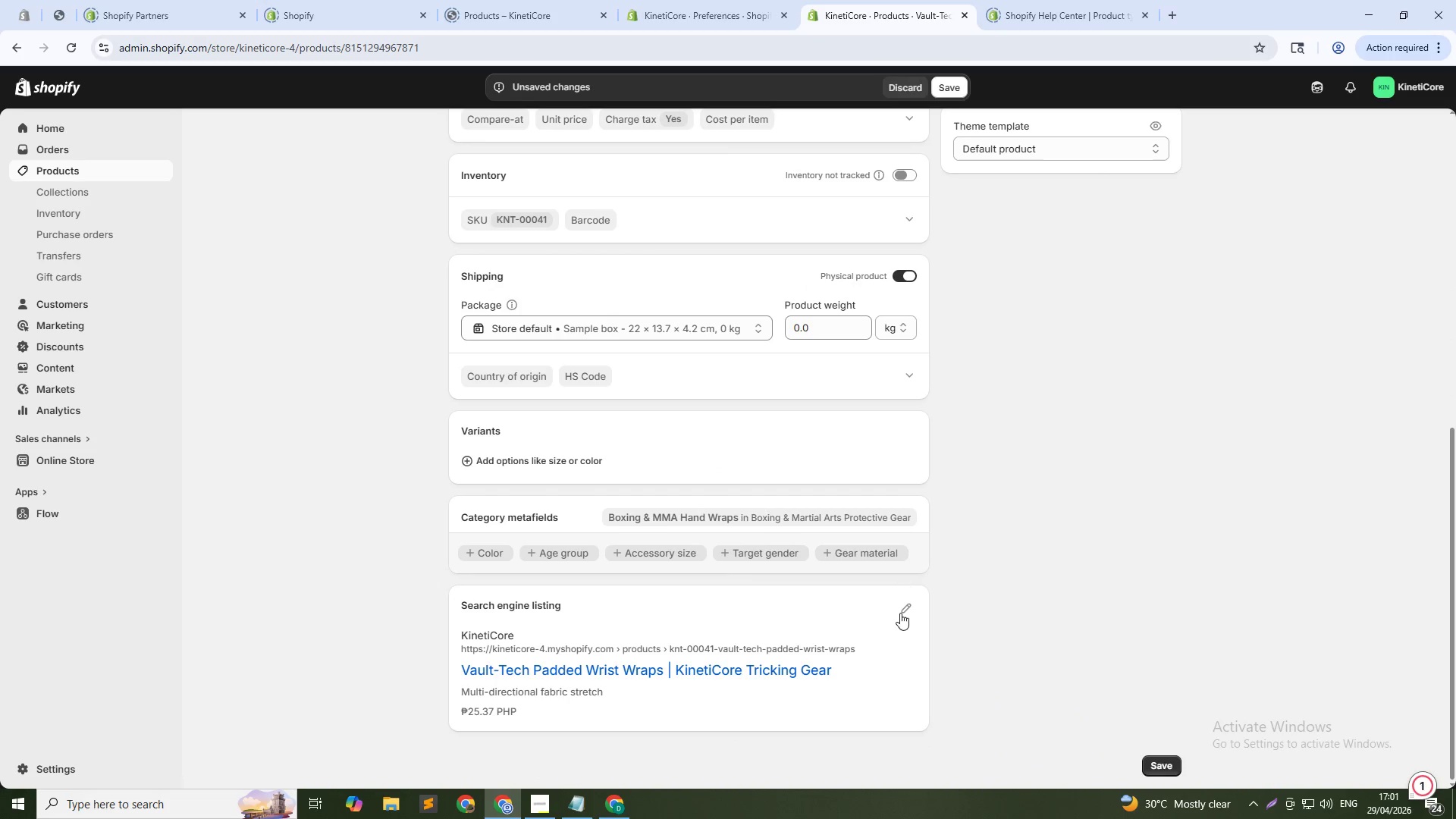 
left_click([900, 607])
 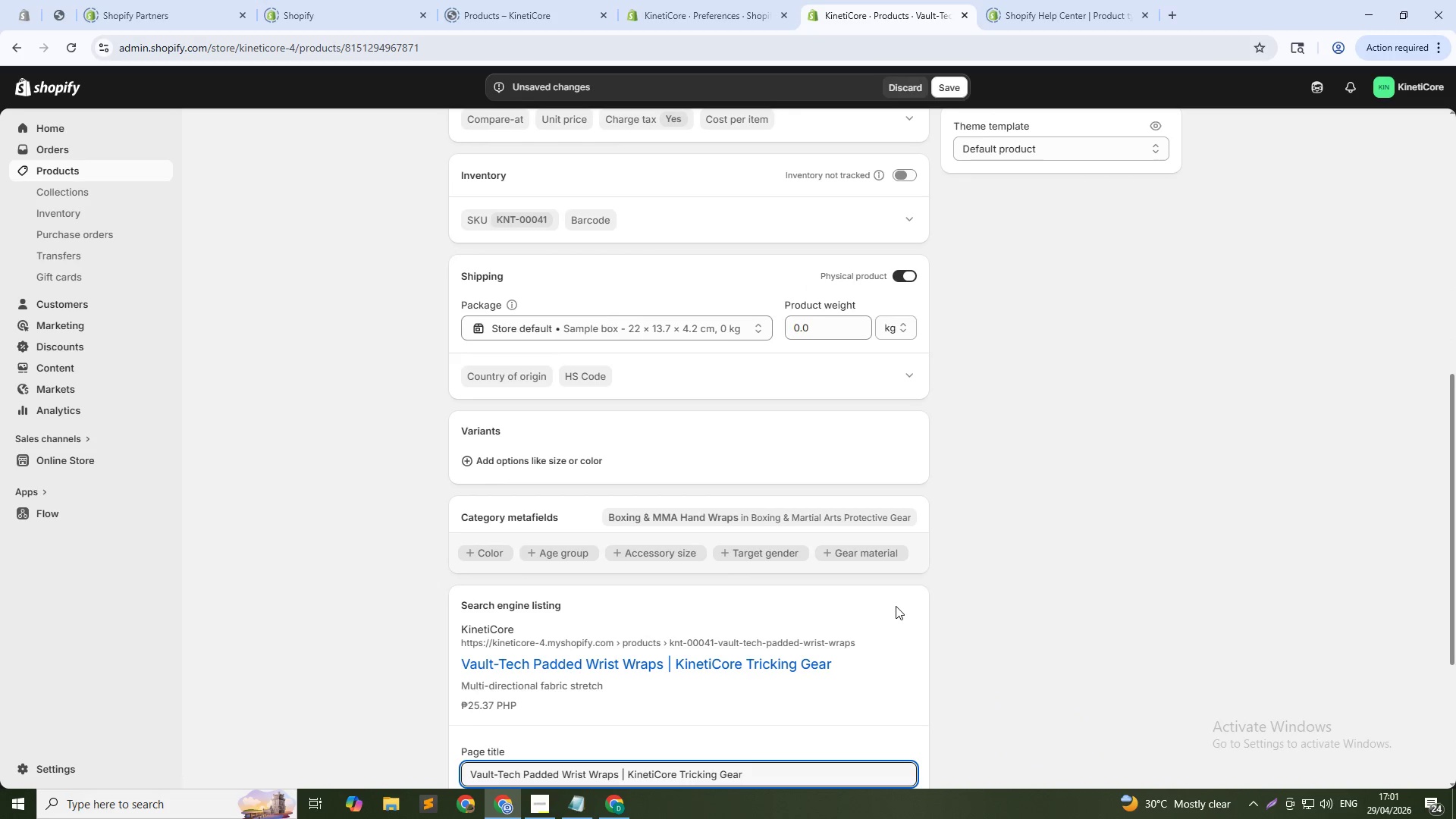 
scroll: coordinate [896, 606], scroll_direction: down, amount: 6.0
 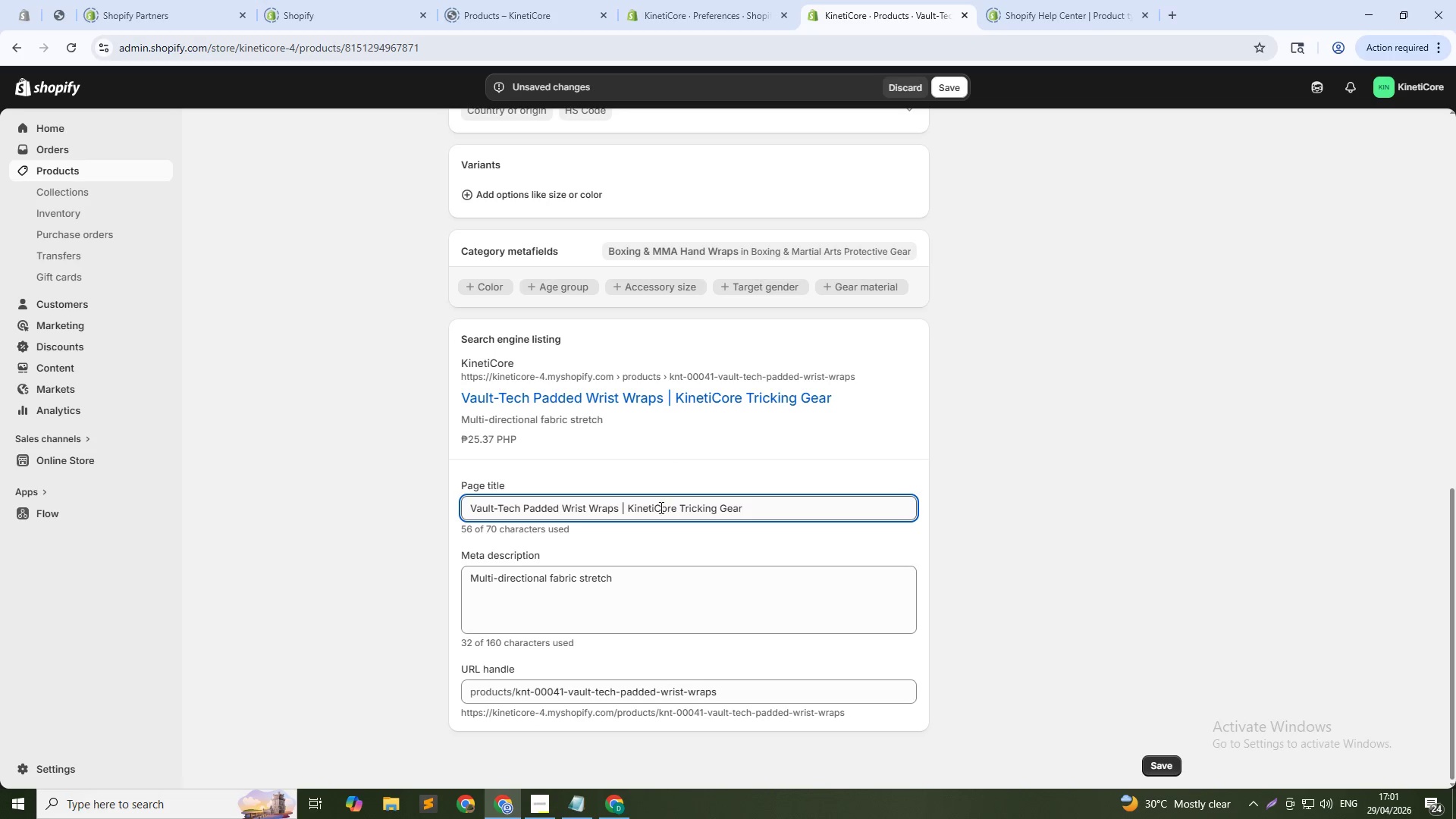 
left_click_drag(start_coordinate=[620, 508], to_coordinate=[1045, 510])
 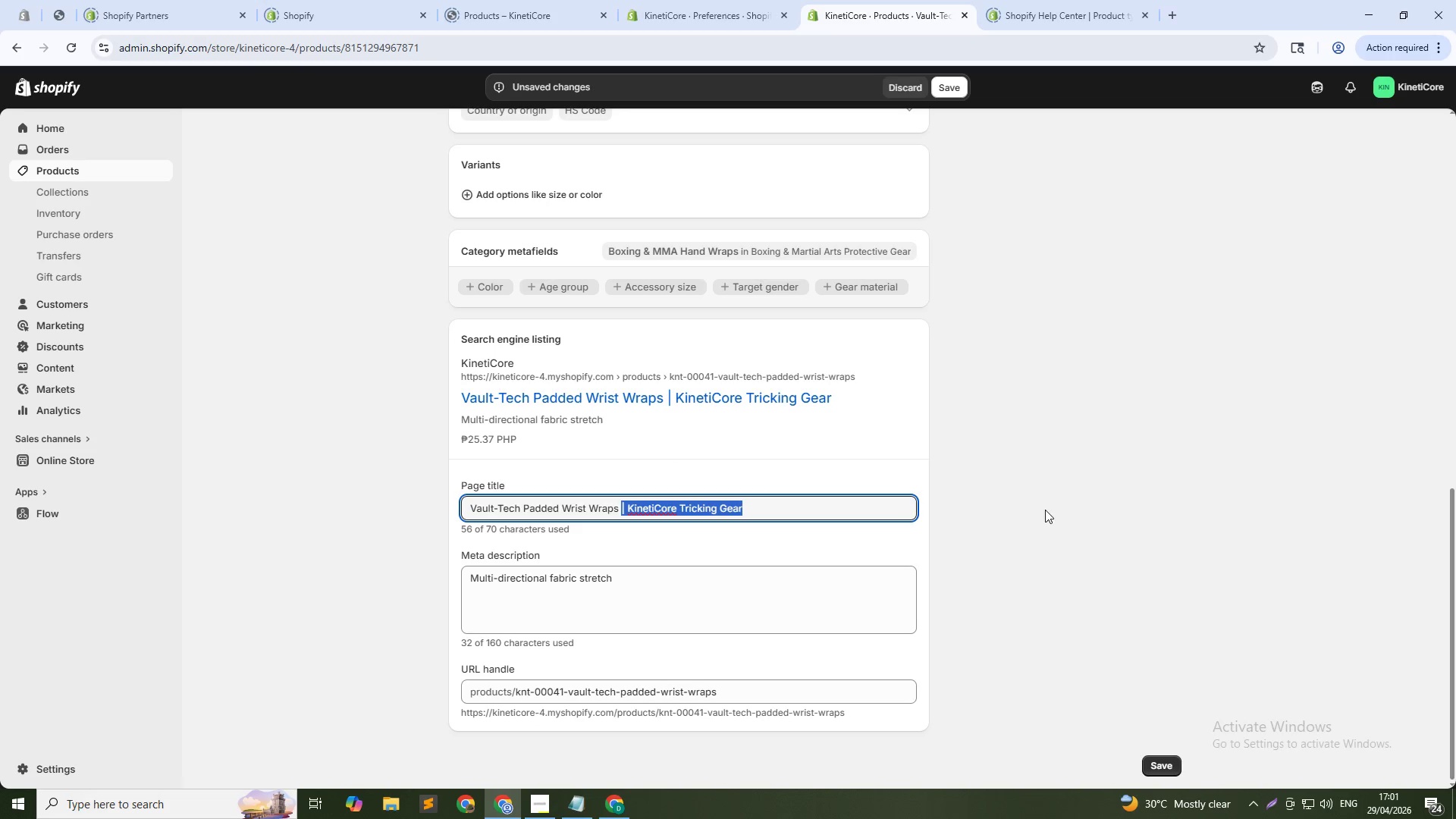 
type(fLEX)
key(Backspace)
key(Backspace)
key(Backspace)
key(Backspace)
type(Flexible for Full Motion)
 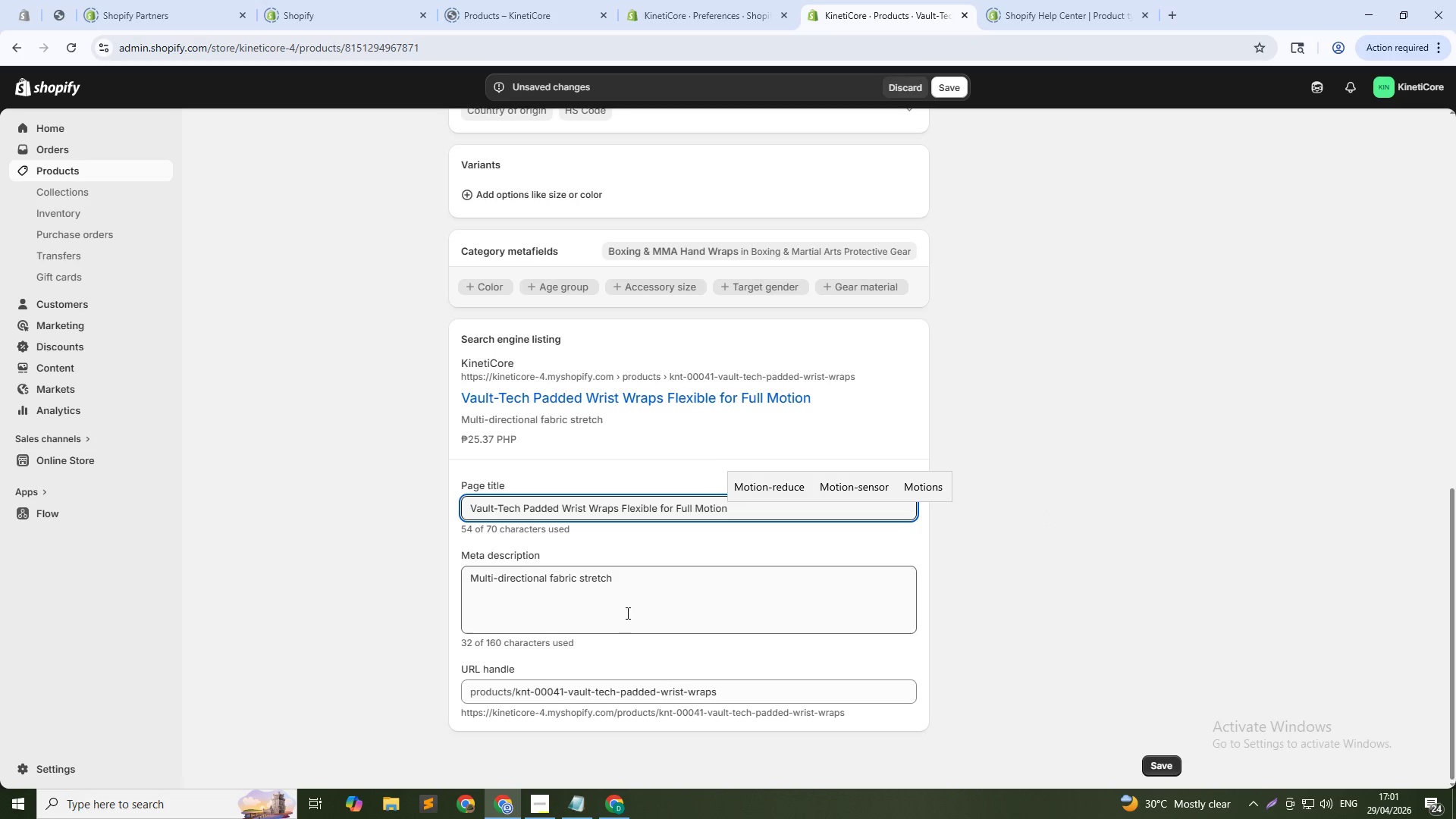 
left_click([620, 609])
 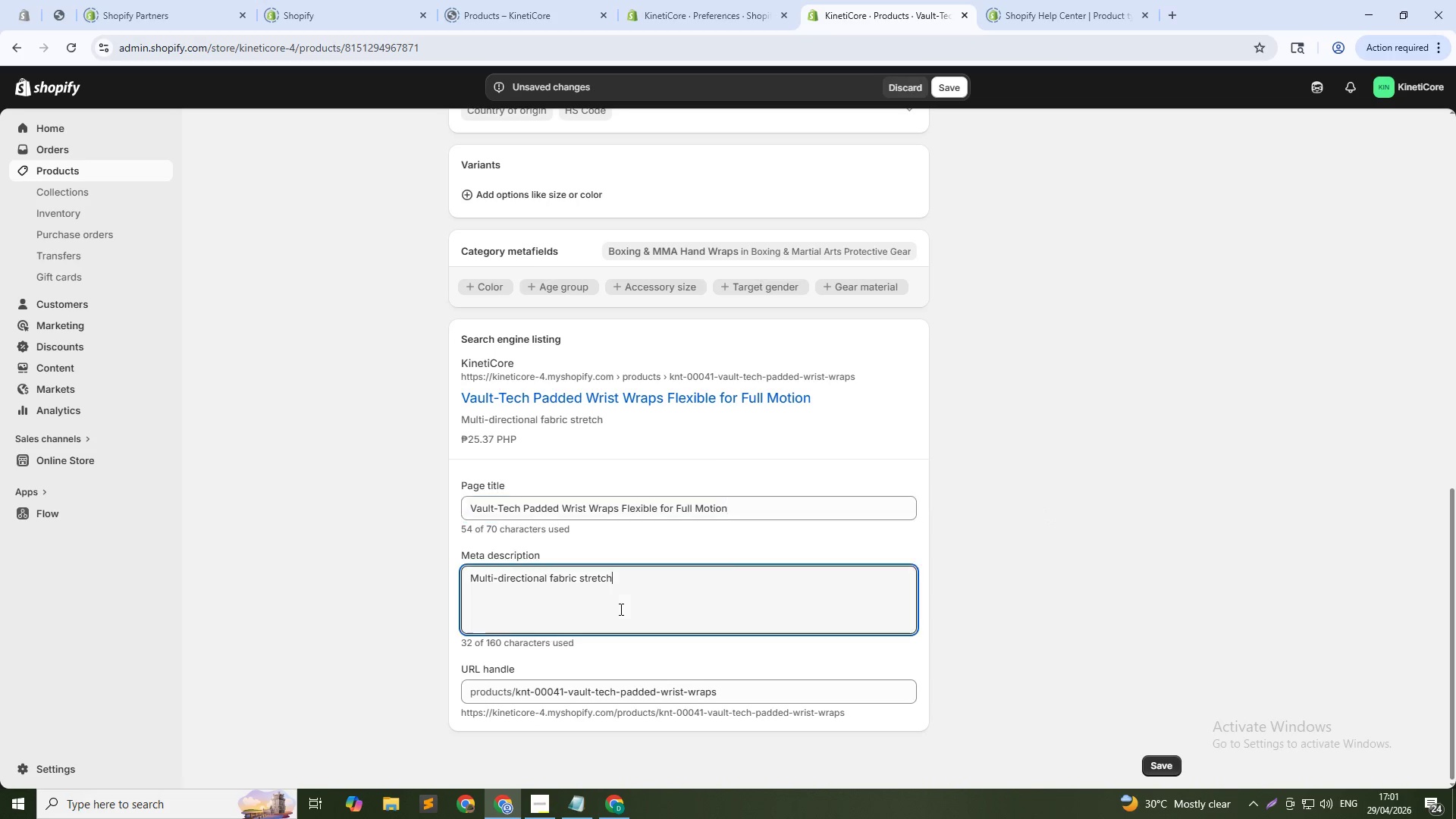 
key(Control+ControlLeft)
 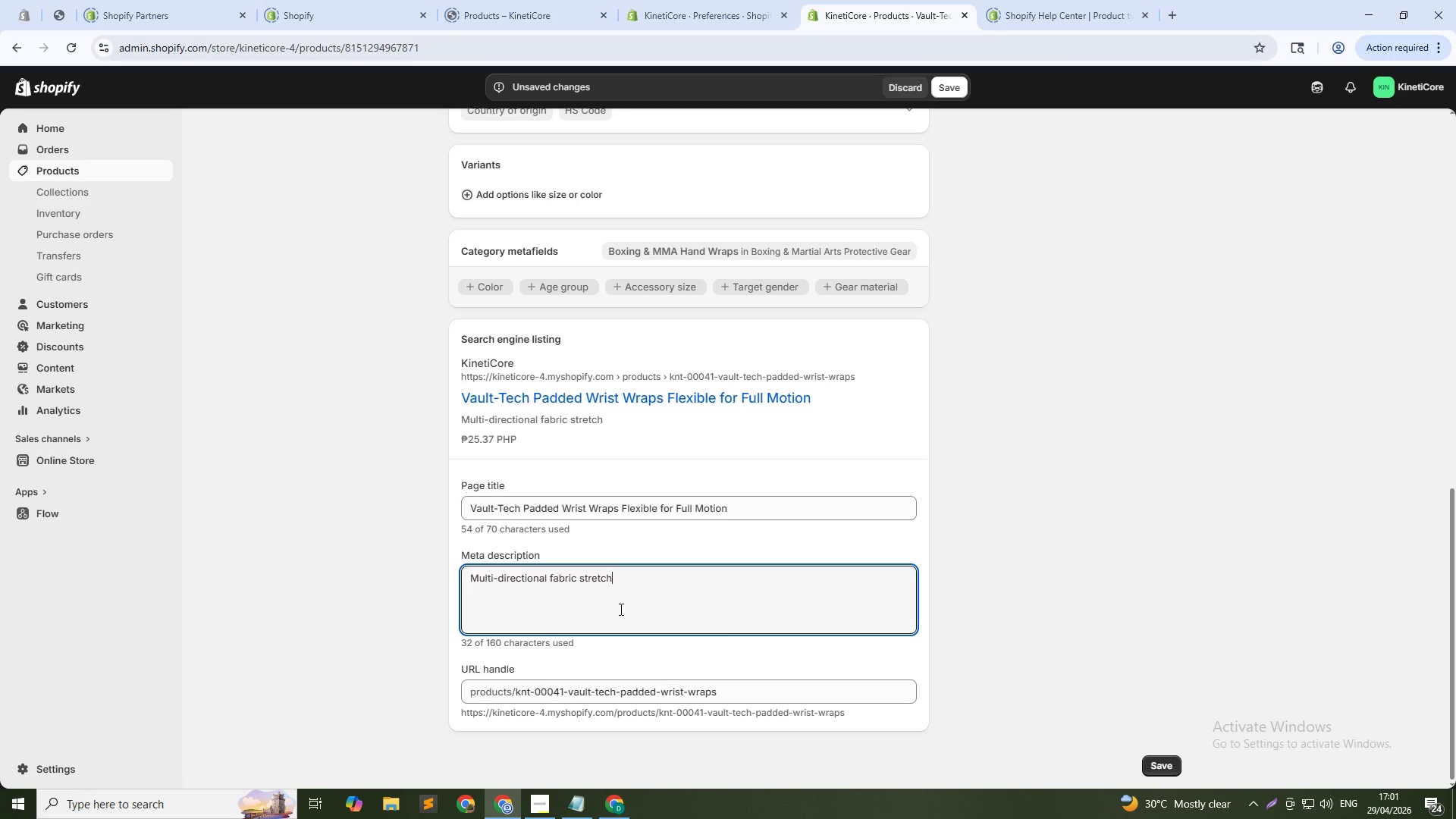 
key(Control+A)
 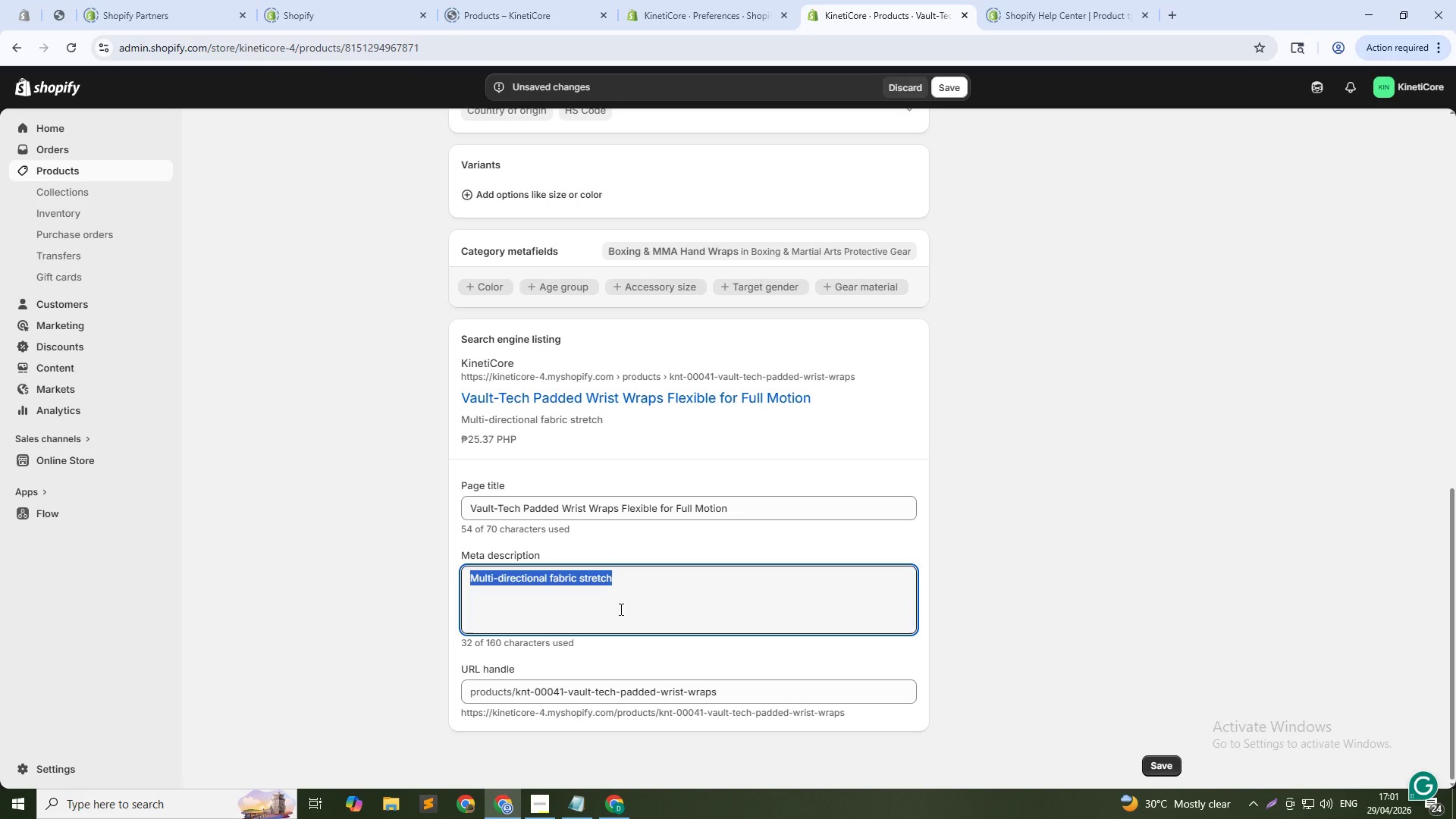 
type(Stretchb)
key(Backspace)
type(able fabric for wrist mobilitu)
key(Backspace)
type(u)
key(Backspace)
type(y.)
key(Backspace)
type(/.[F12])
key(Backspace)
key(Backspace)
type(. )
 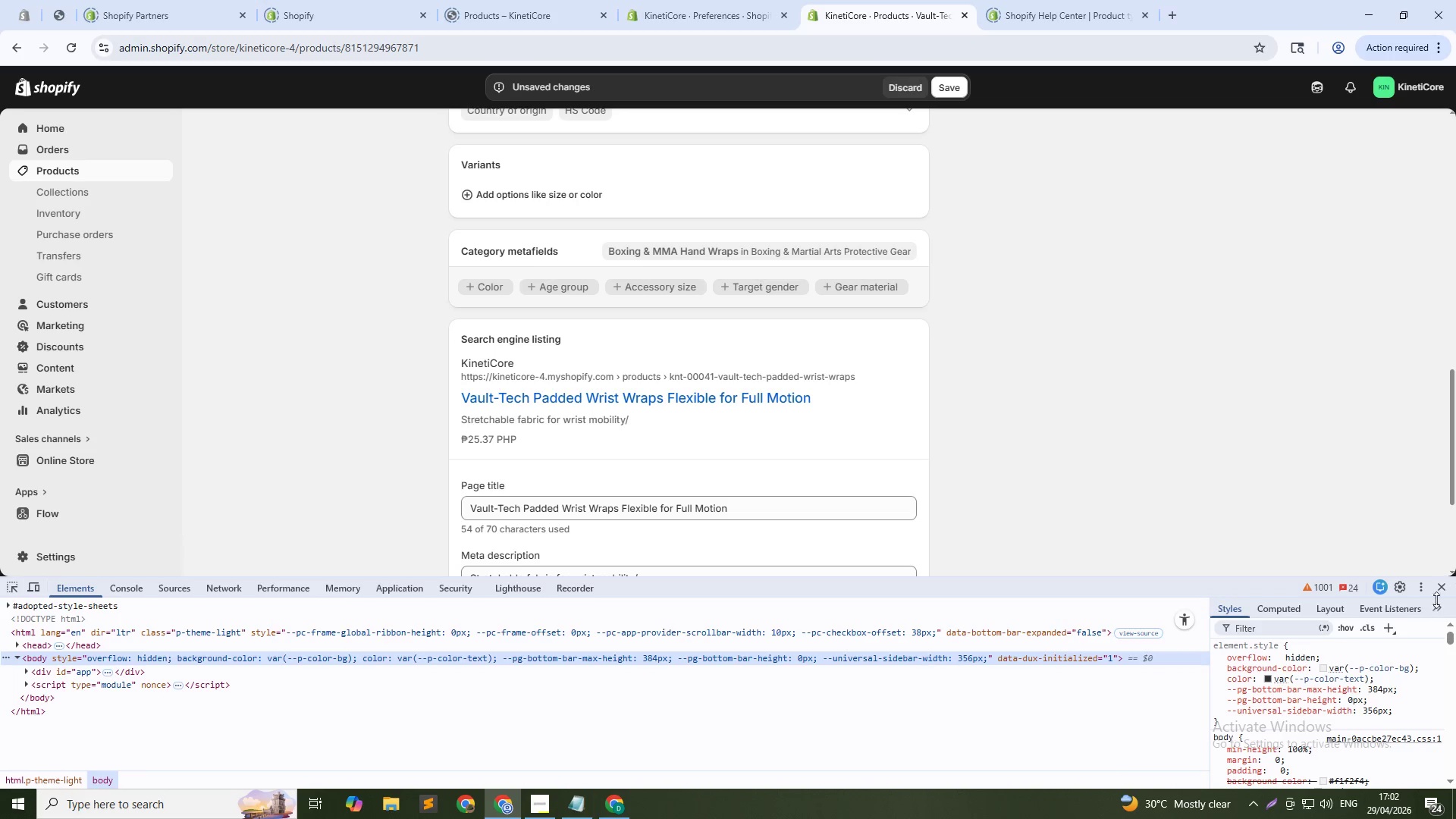 
left_click([1445, 597])
 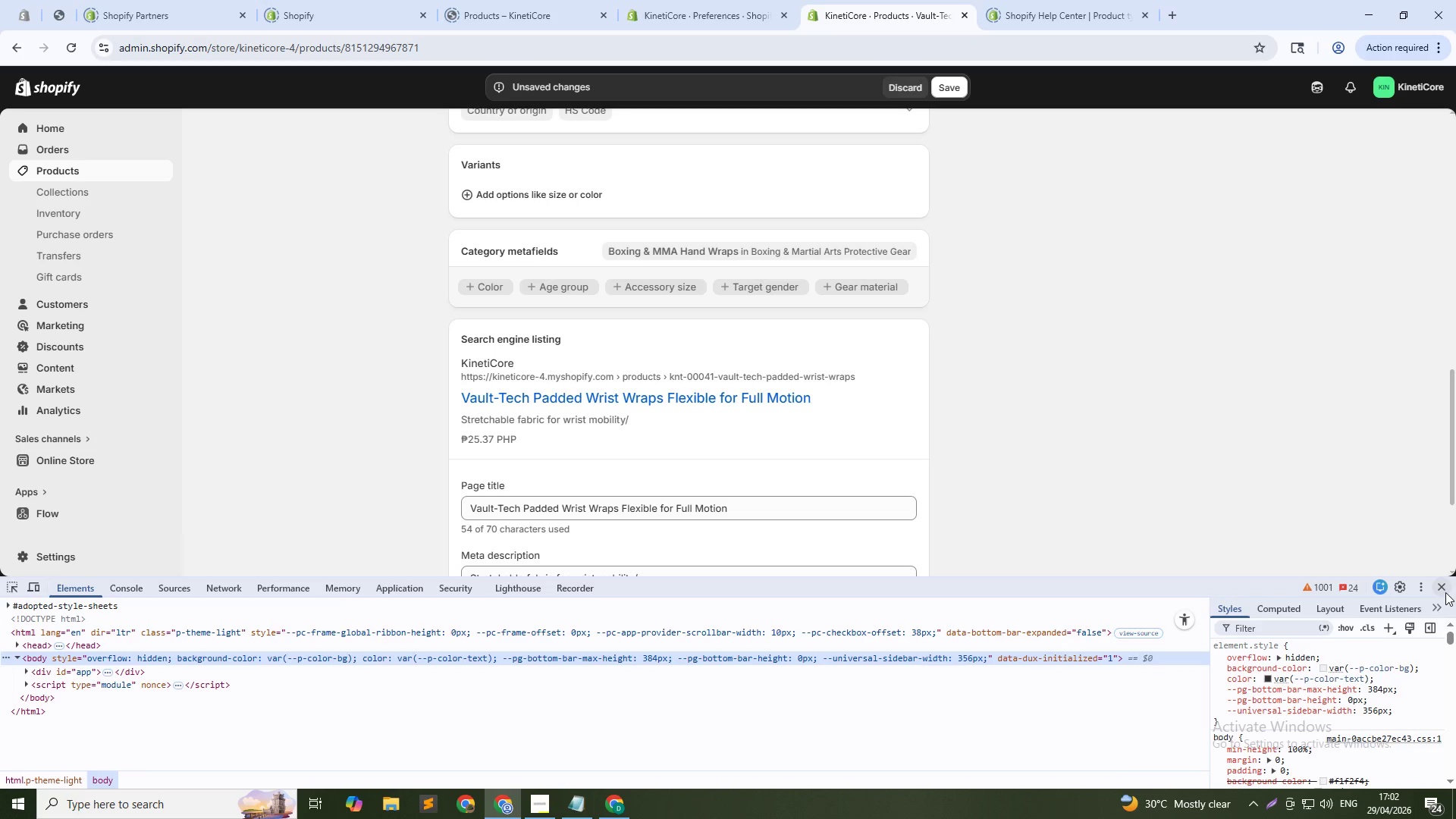 
left_click([1445, 592])
 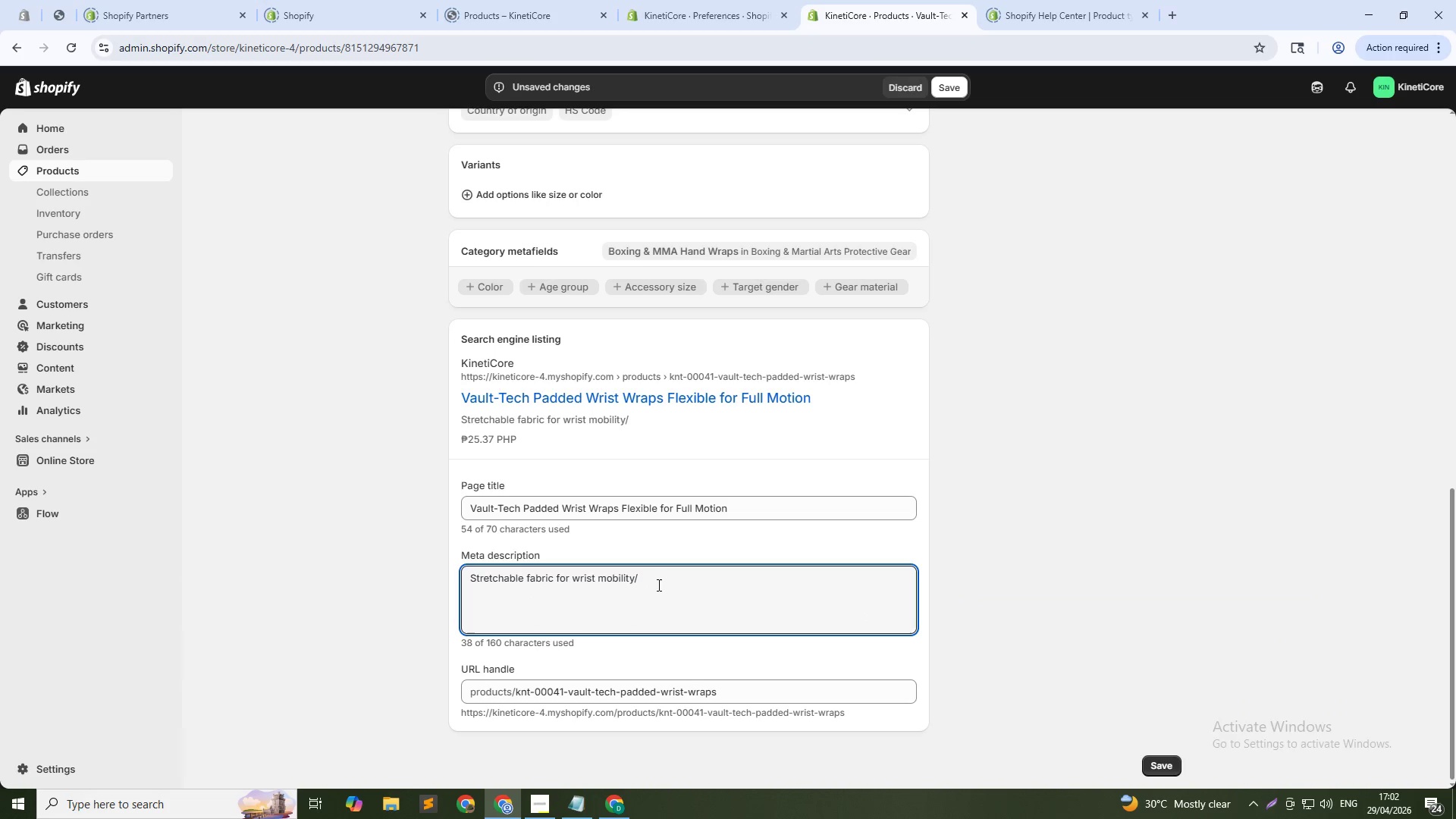 
key(Backspace)
type(,)
key(Backspace)
type(. basic padding. For tricking and martial at)
key(Backspace)
type(rts training )
key(Backspace)
type(.)
 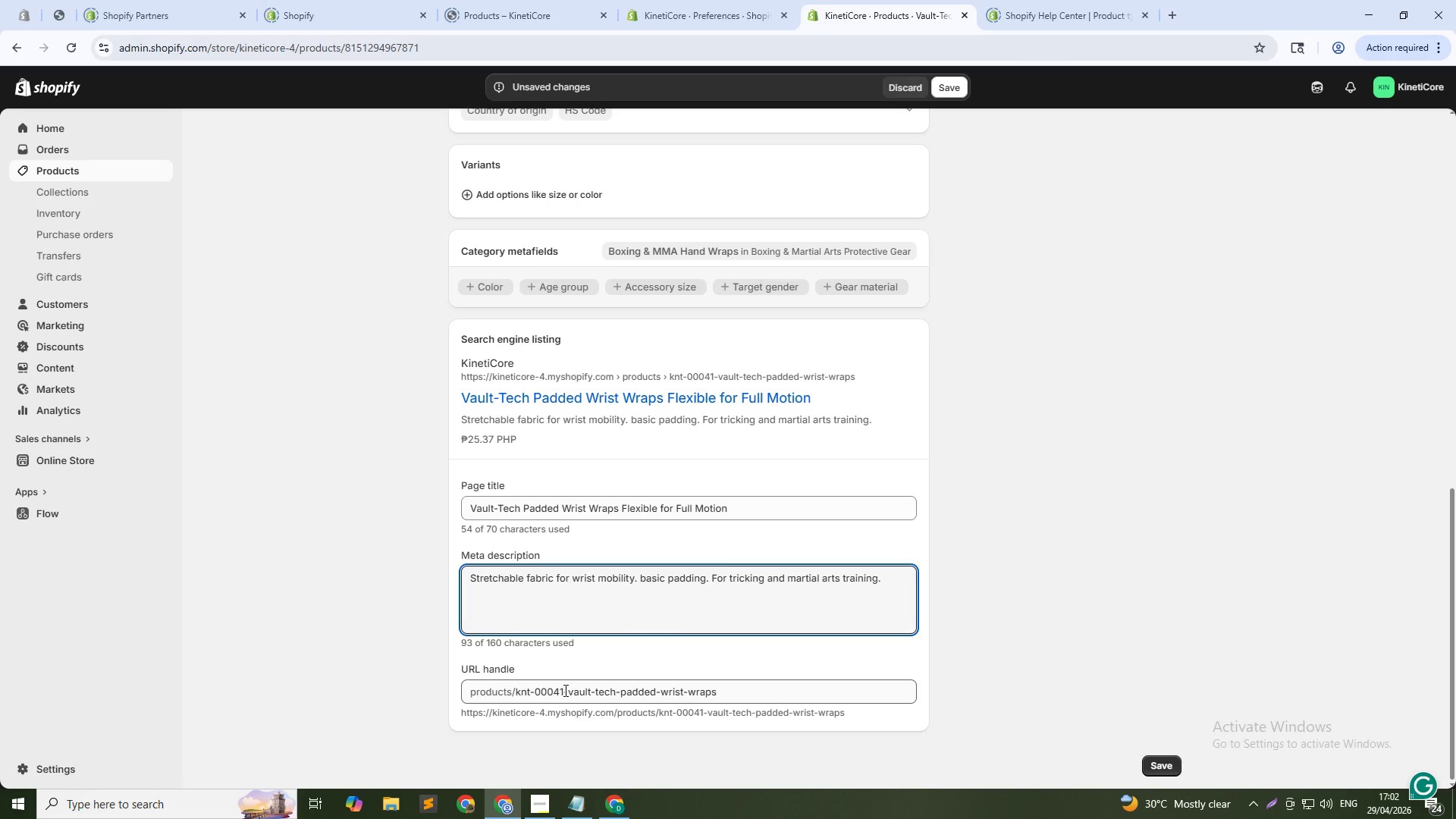 
left_click_drag(start_coordinate=[569, 692], to_coordinate=[516, 699])
 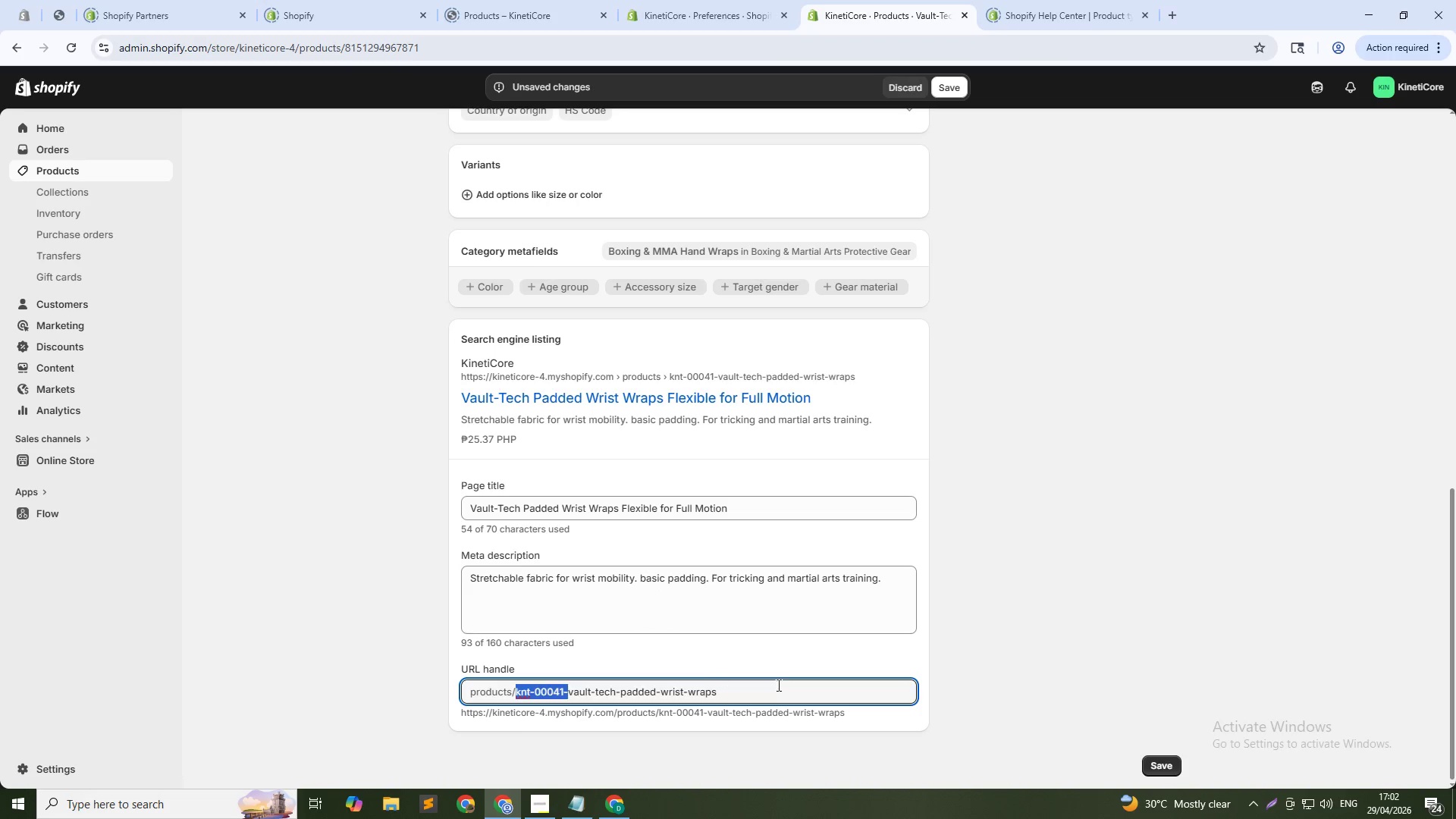 
key(Backspace)
 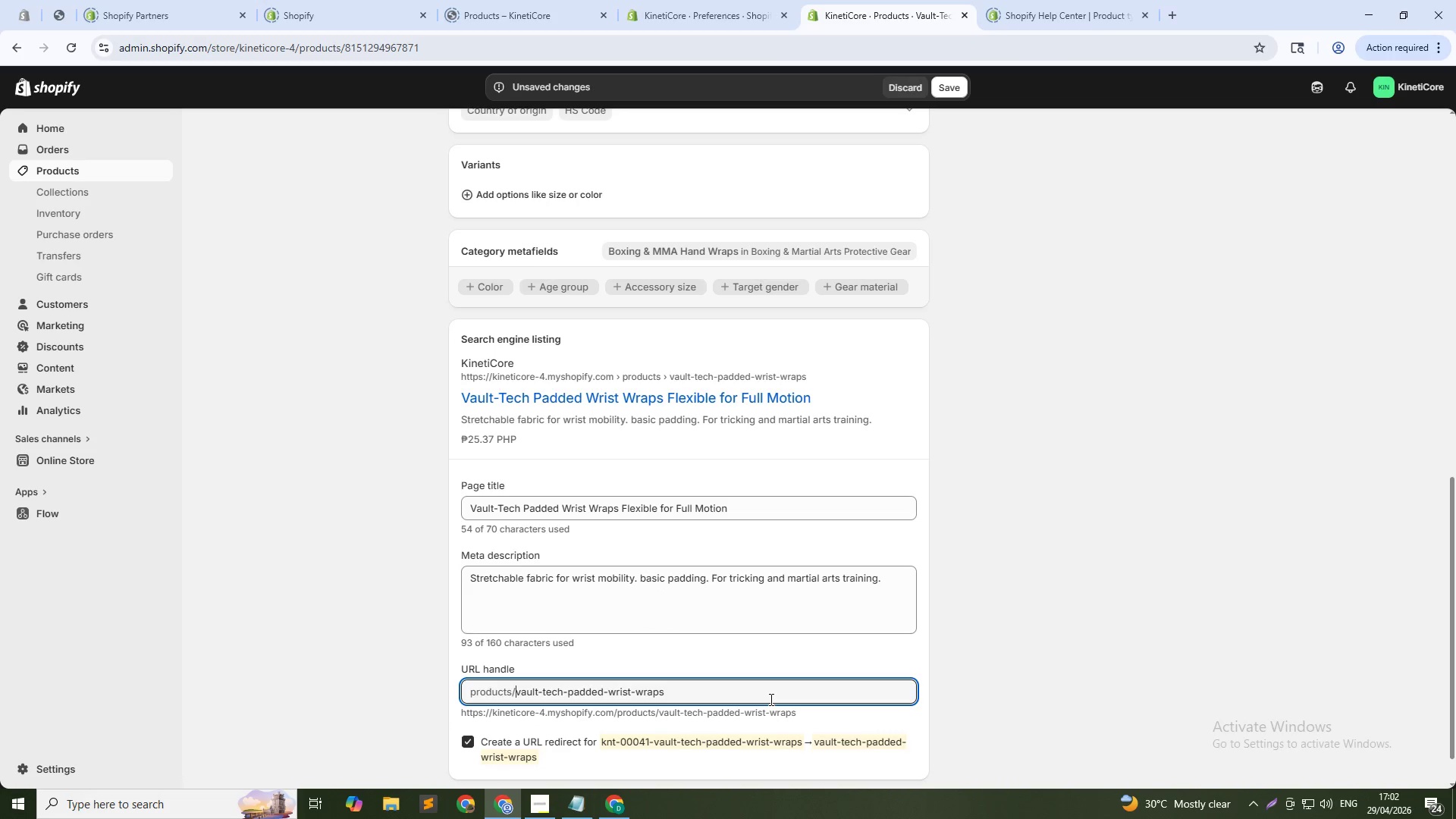 
left_click([770, 699])
 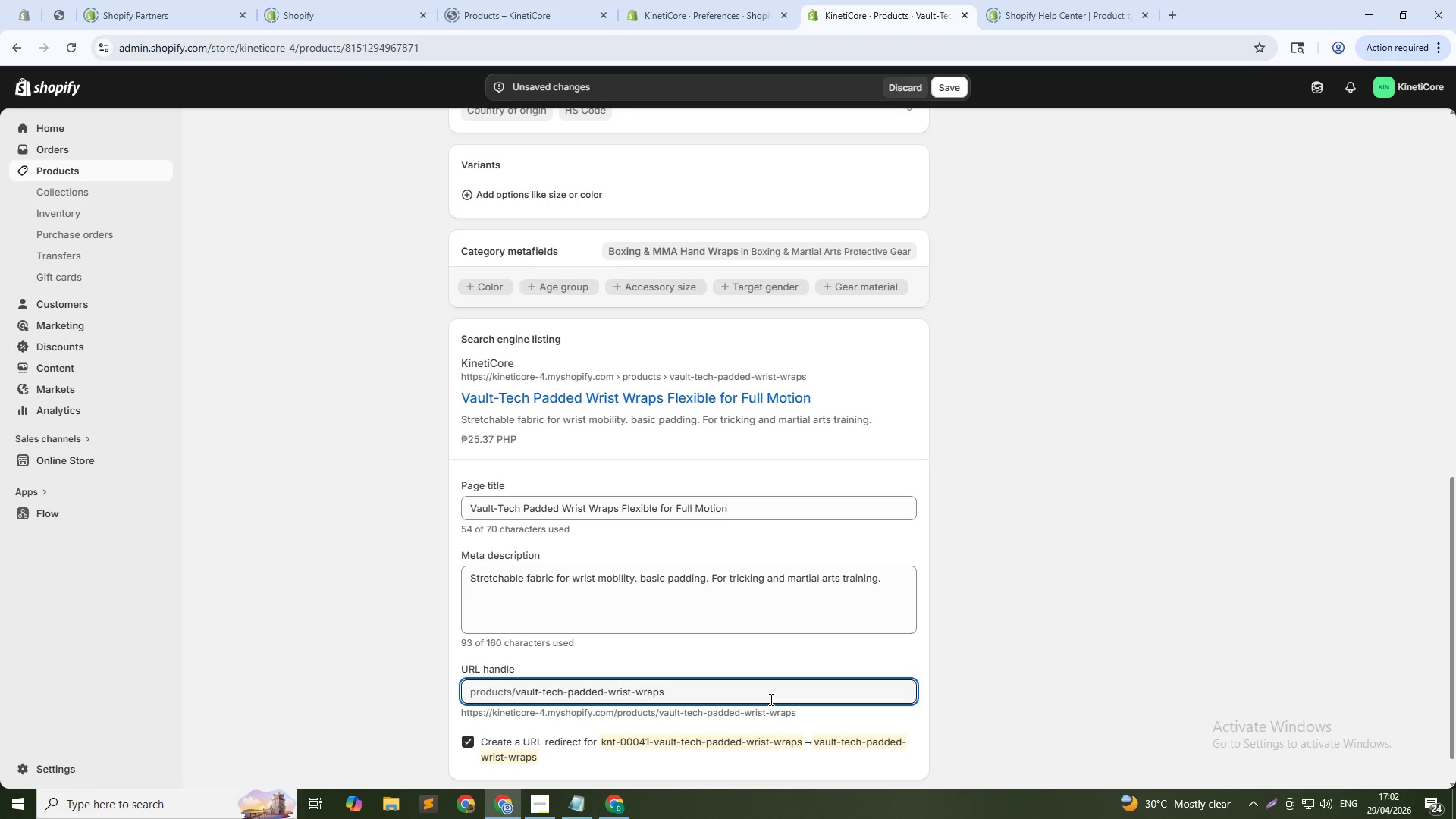 
type(-41)
 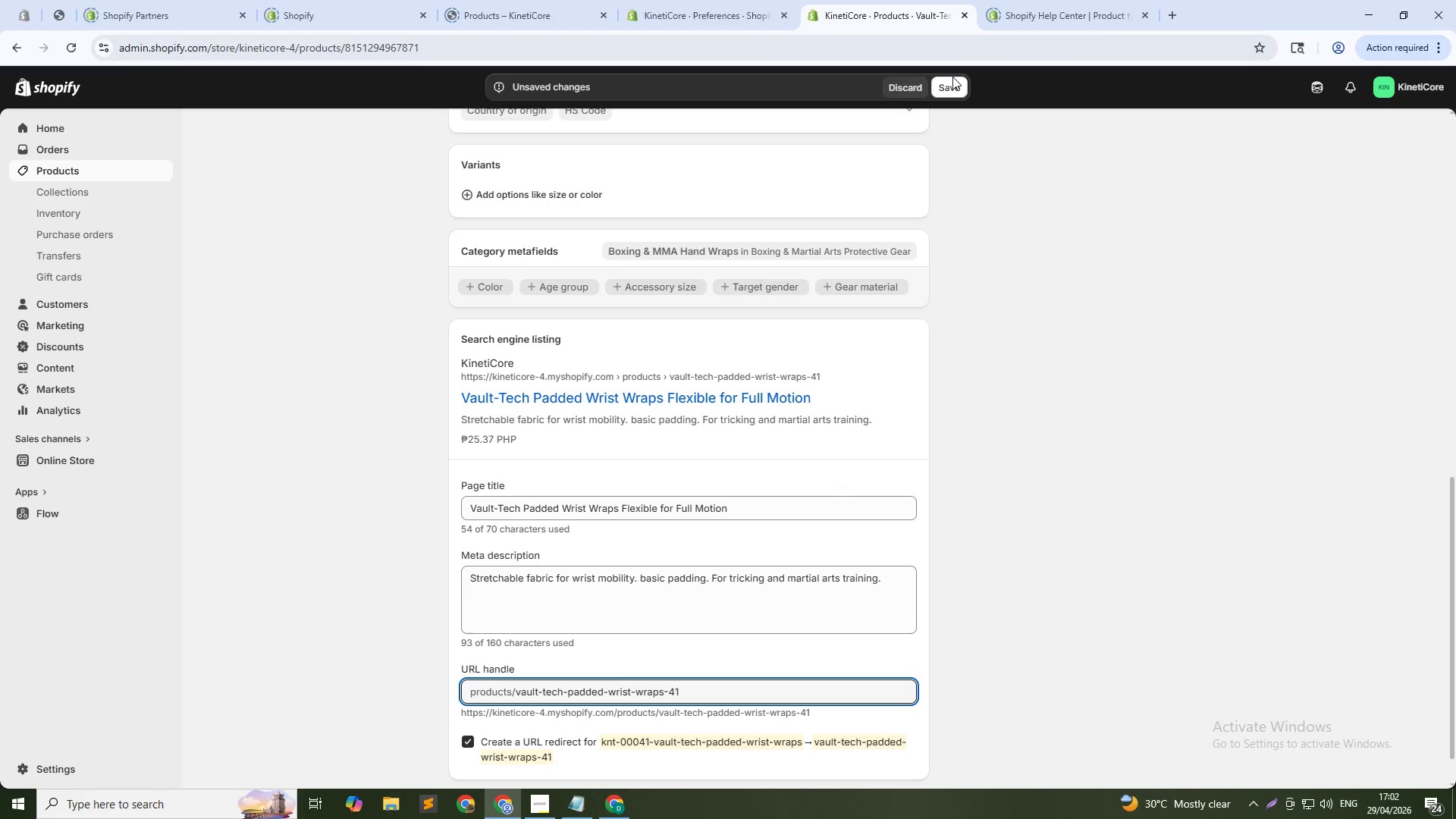 
left_click([952, 81])
 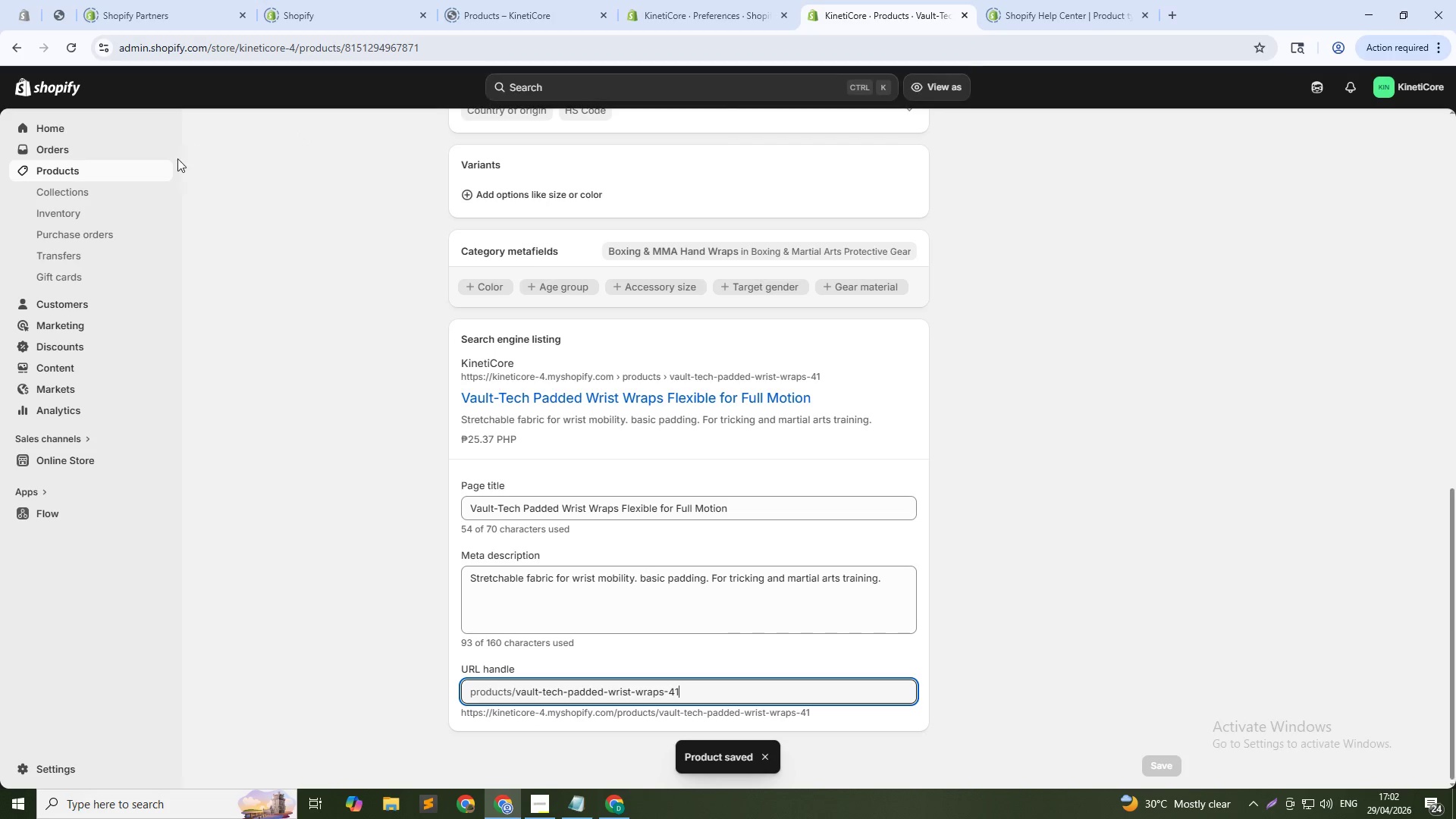 
wait(5.19)
 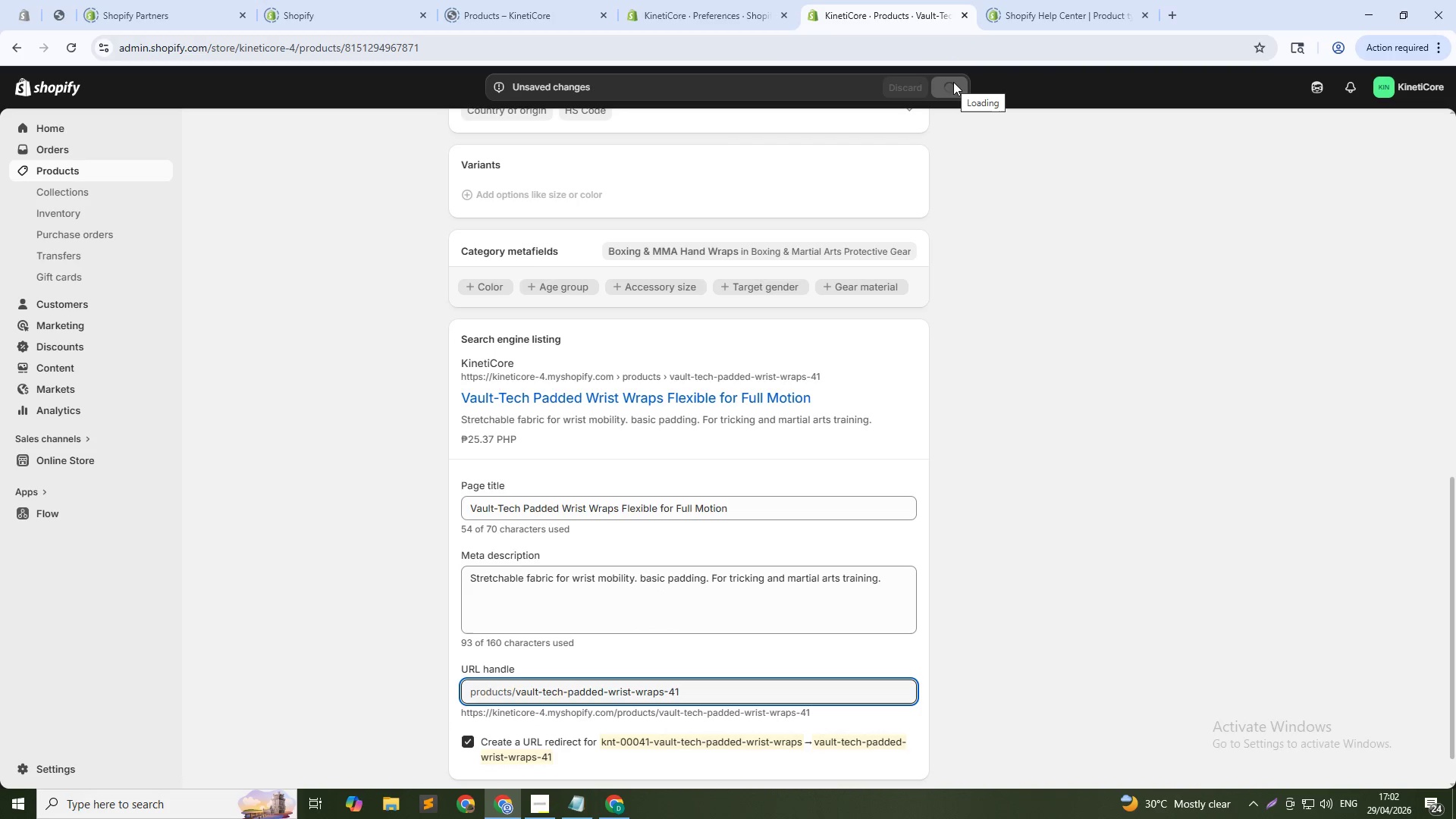 
left_click([74, 172])
 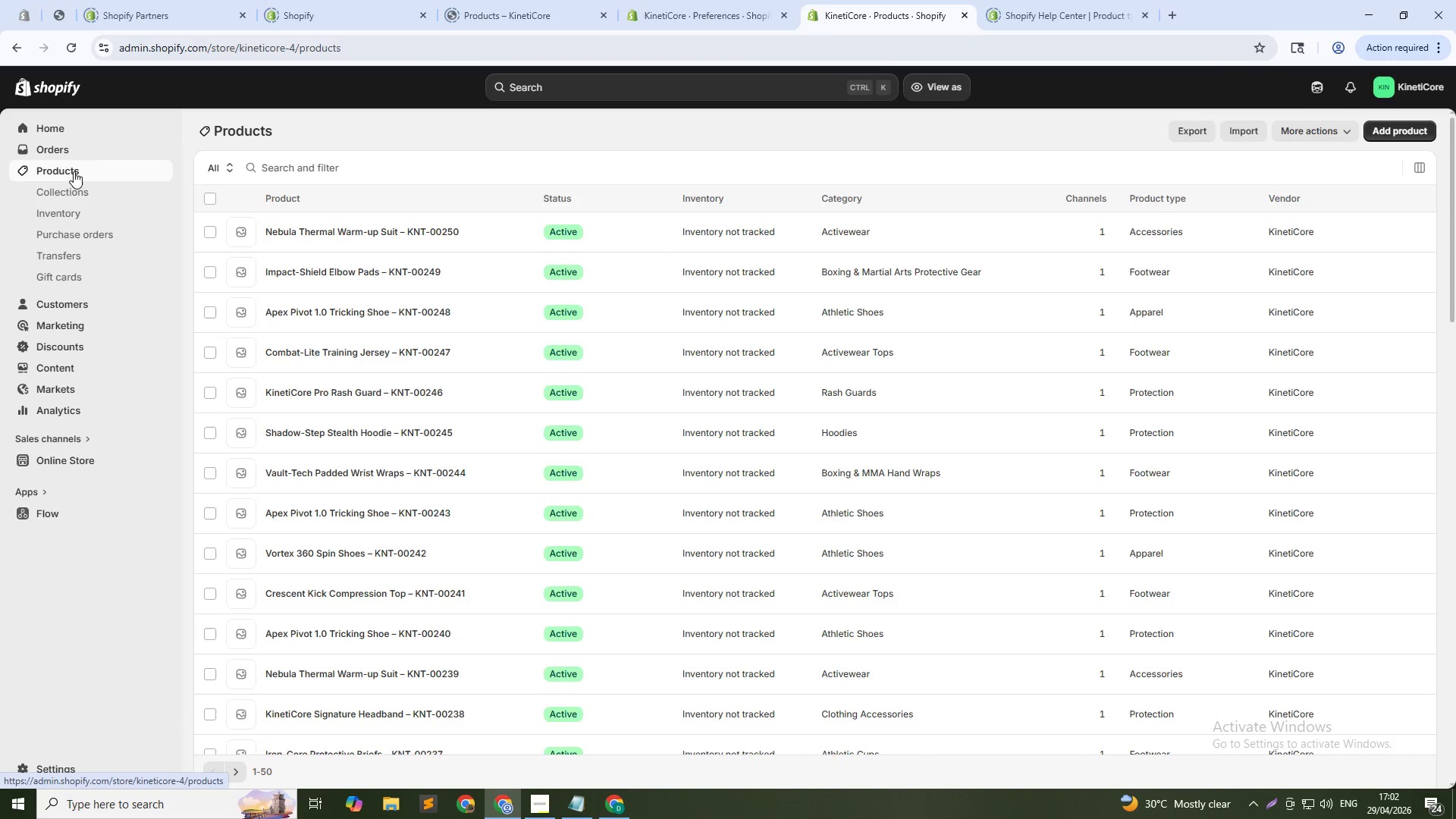 
left_click([350, 161])
 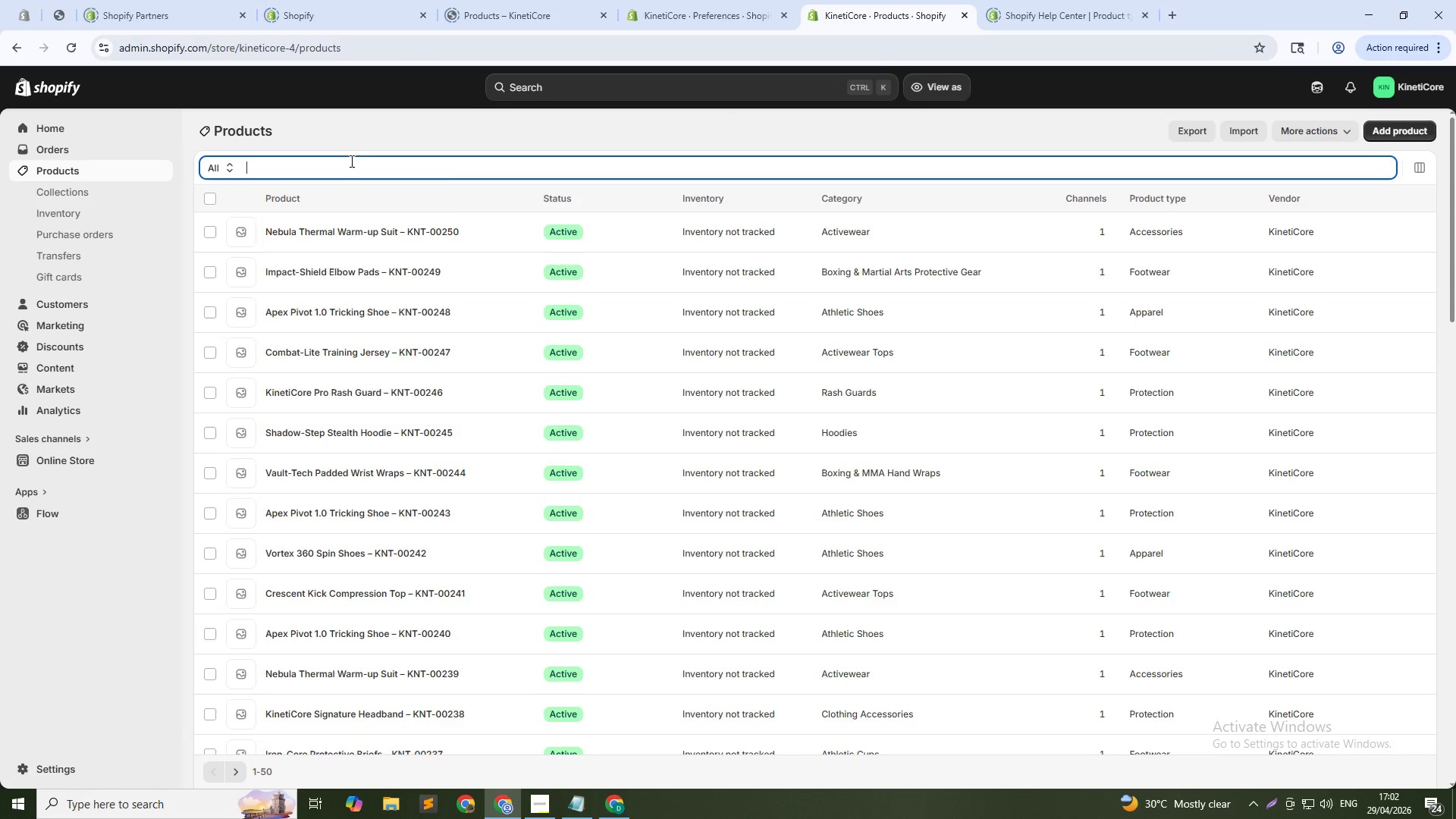 
key(Control+ControlLeft)
 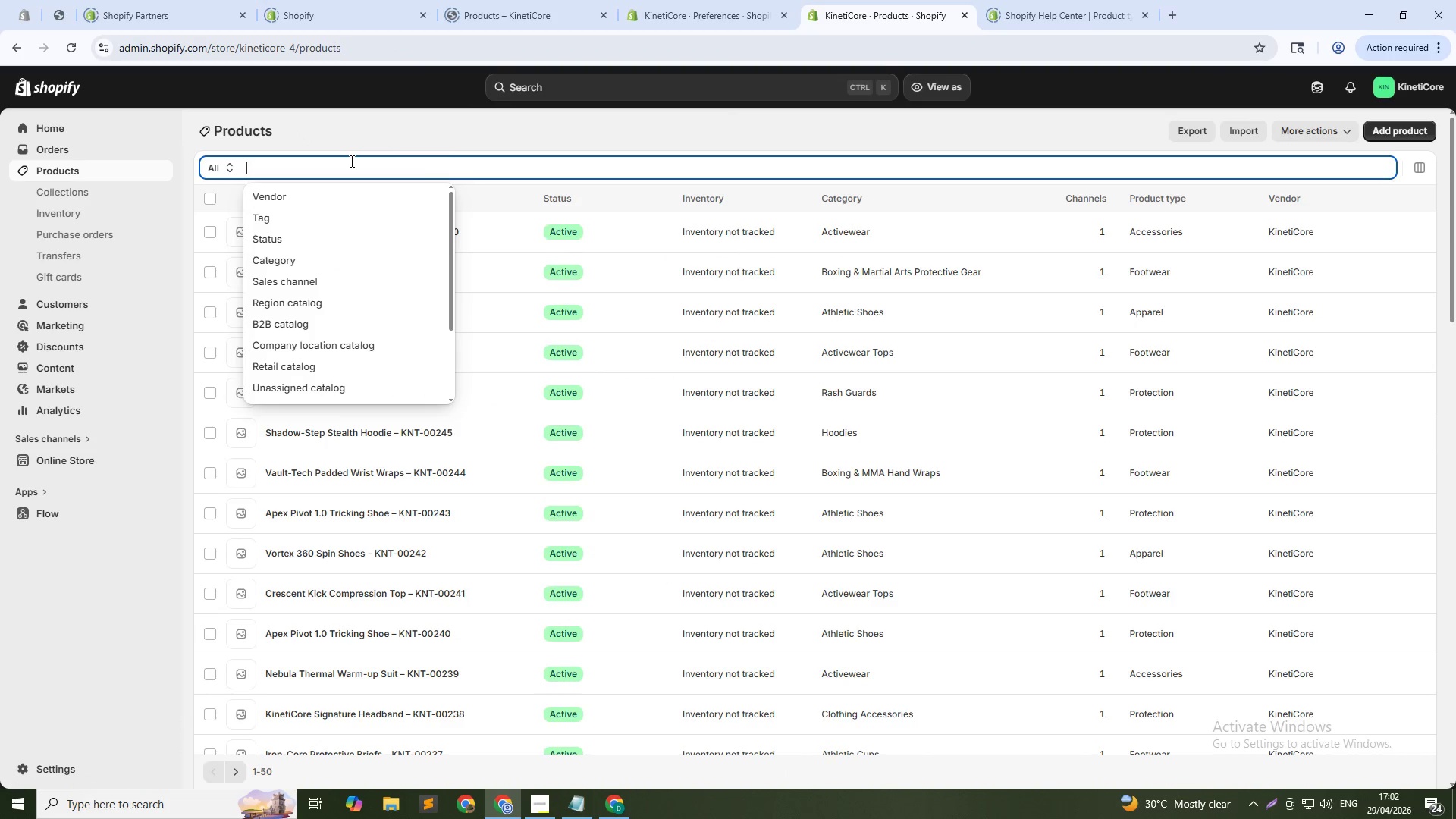 
key(Control+V)
 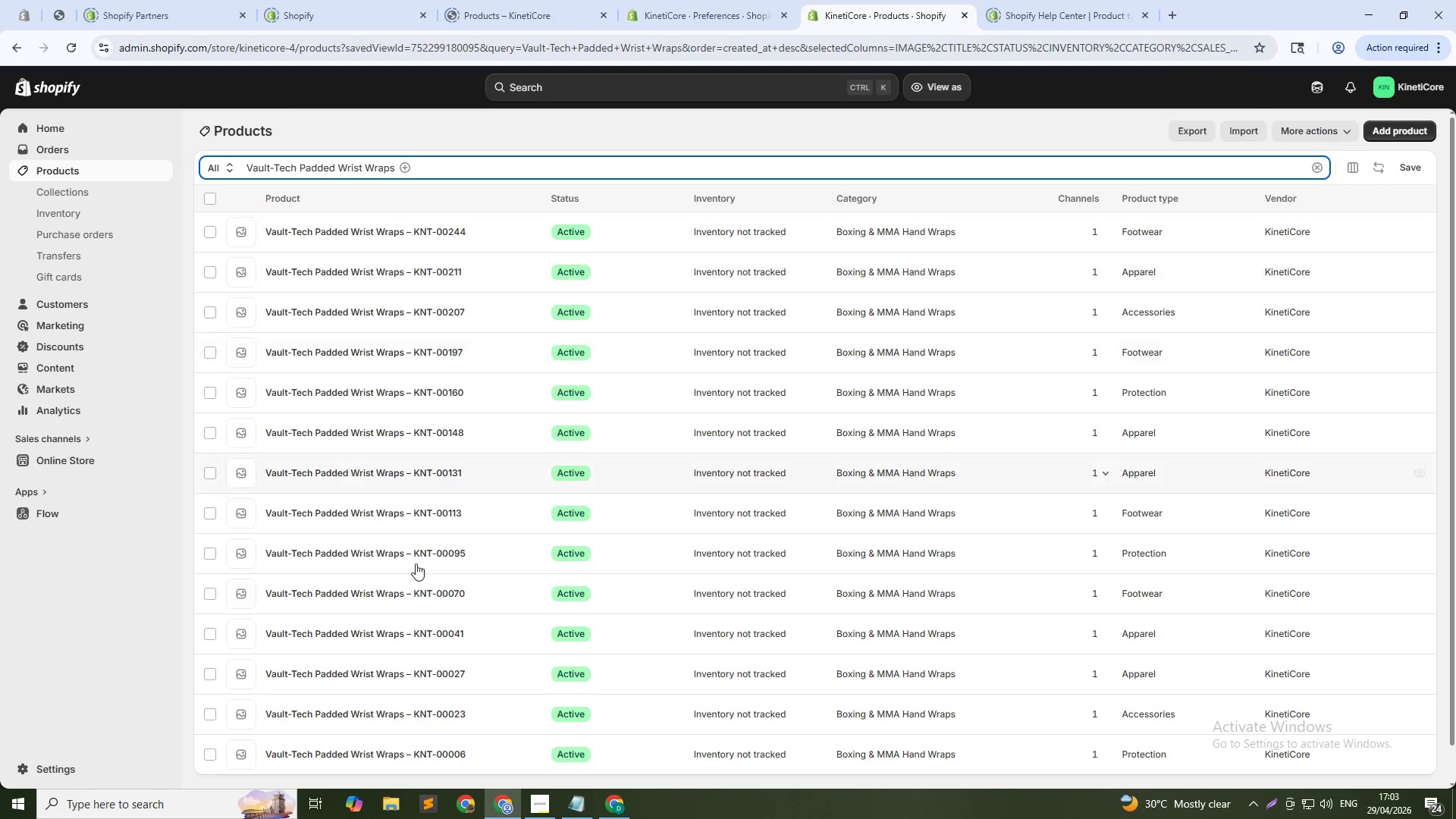 
left_click([419, 594])
 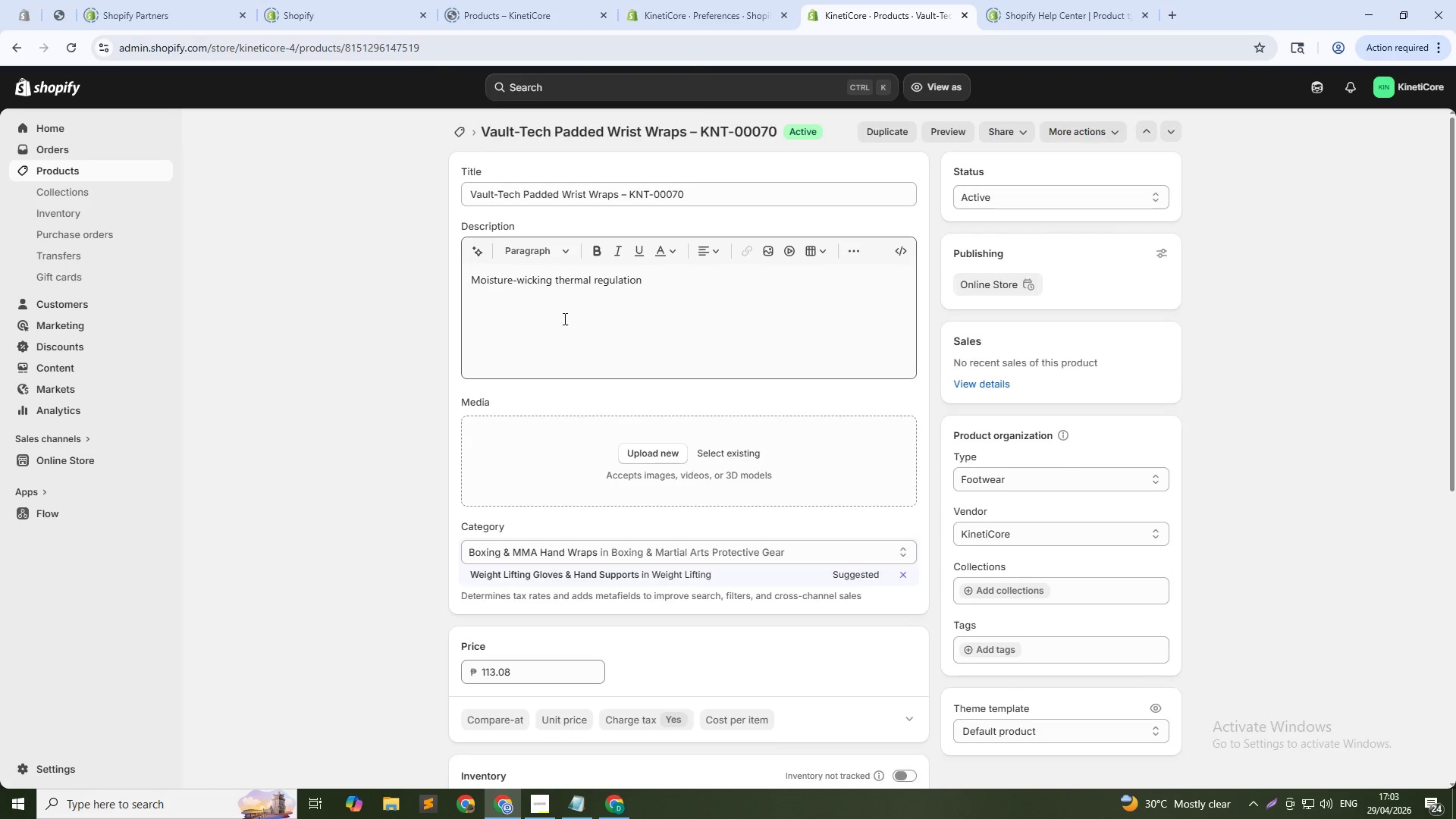 
left_click([543, 299])
 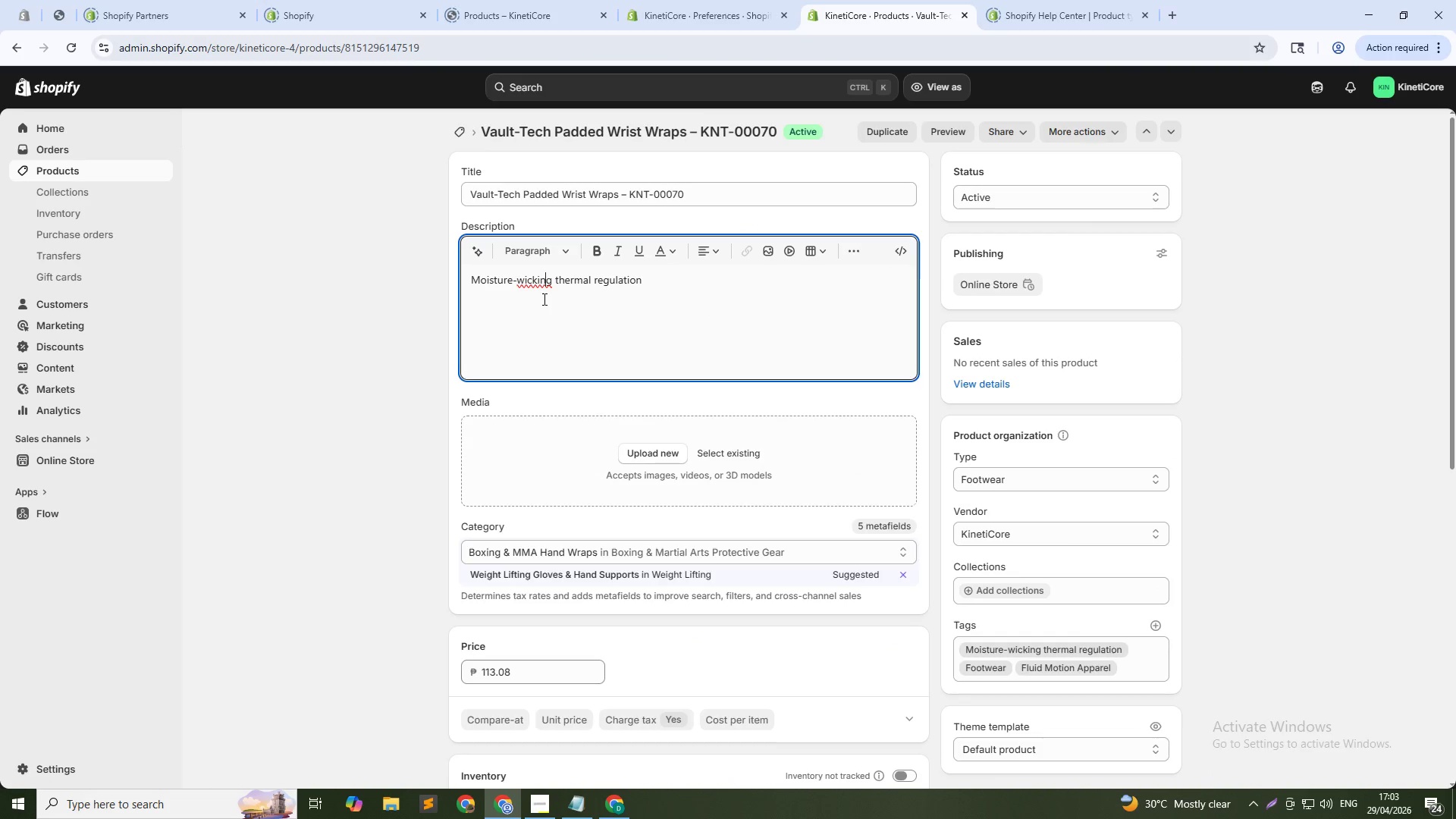 
key(Control+ControlLeft)
 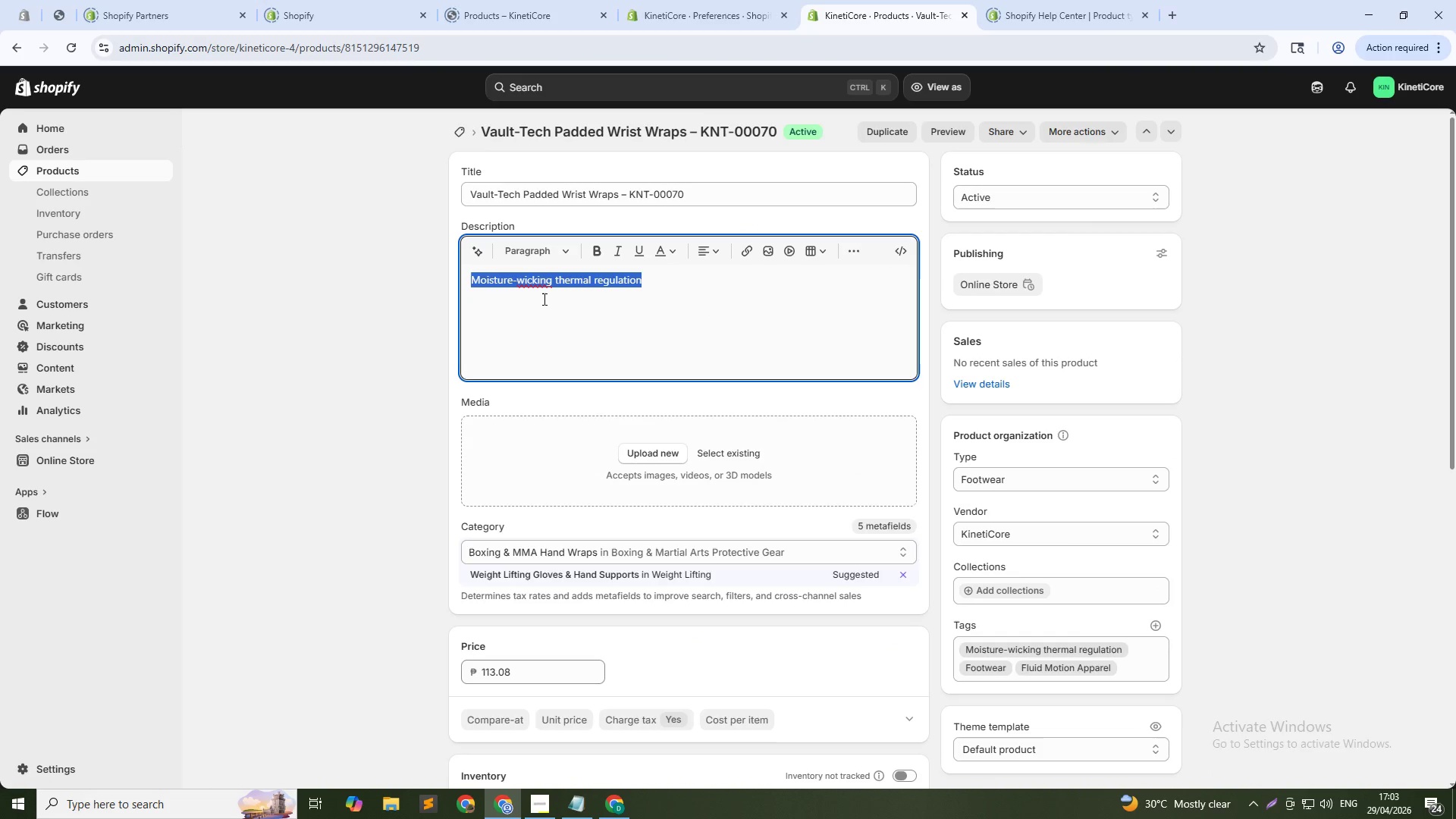 
key(Control+A)
 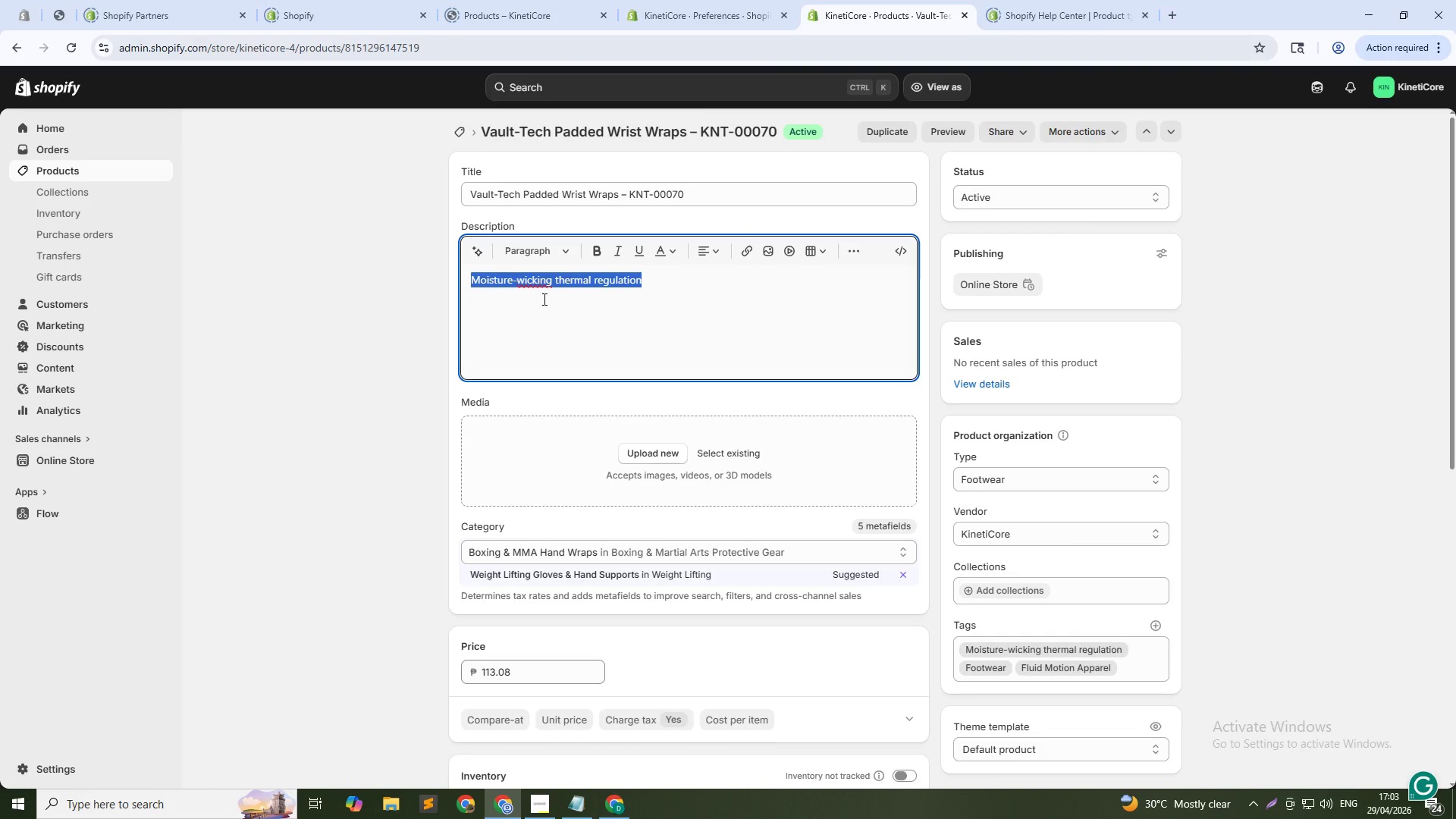 